 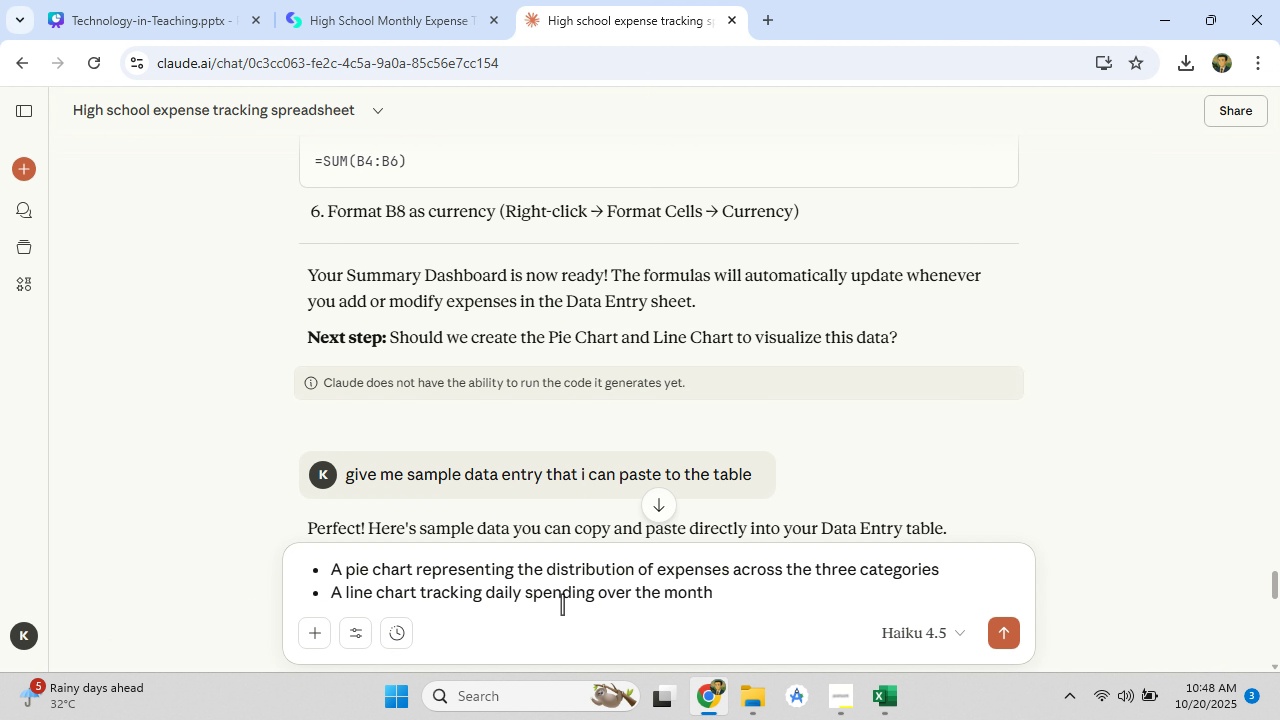 
key(Enter)
 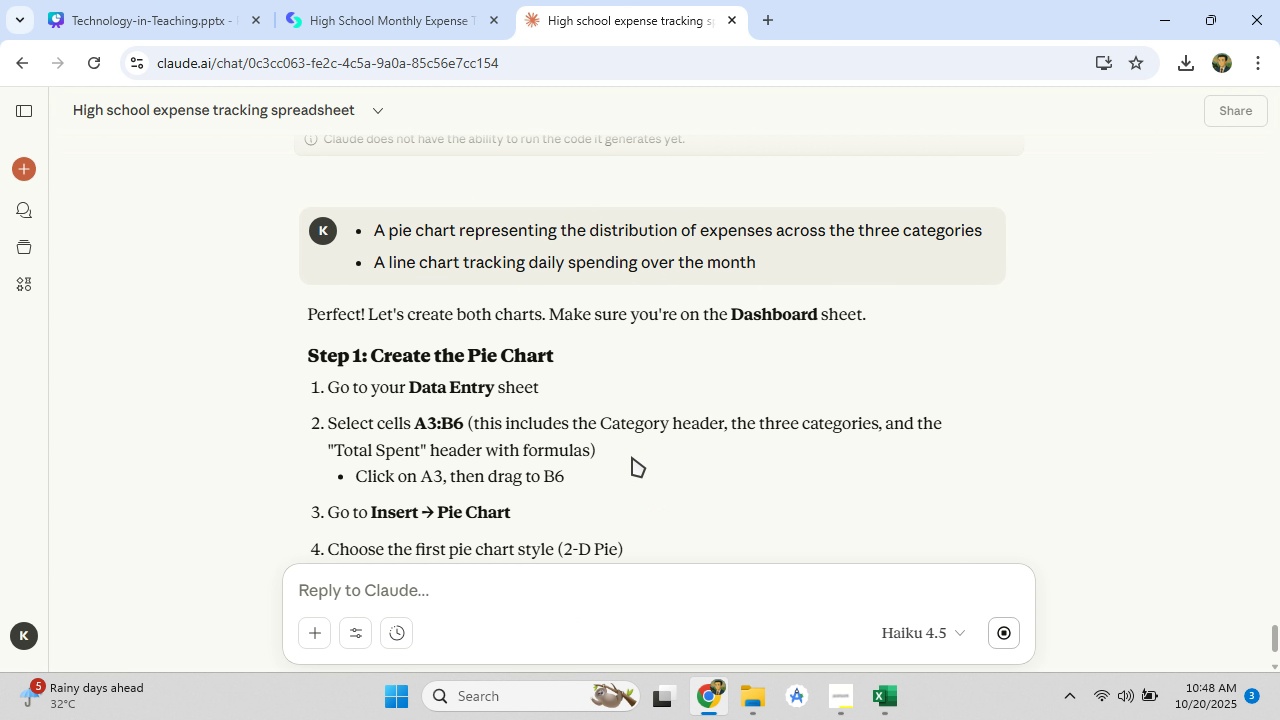 
scroll: coordinate [632, 455], scroll_direction: down, amount: 2.0
 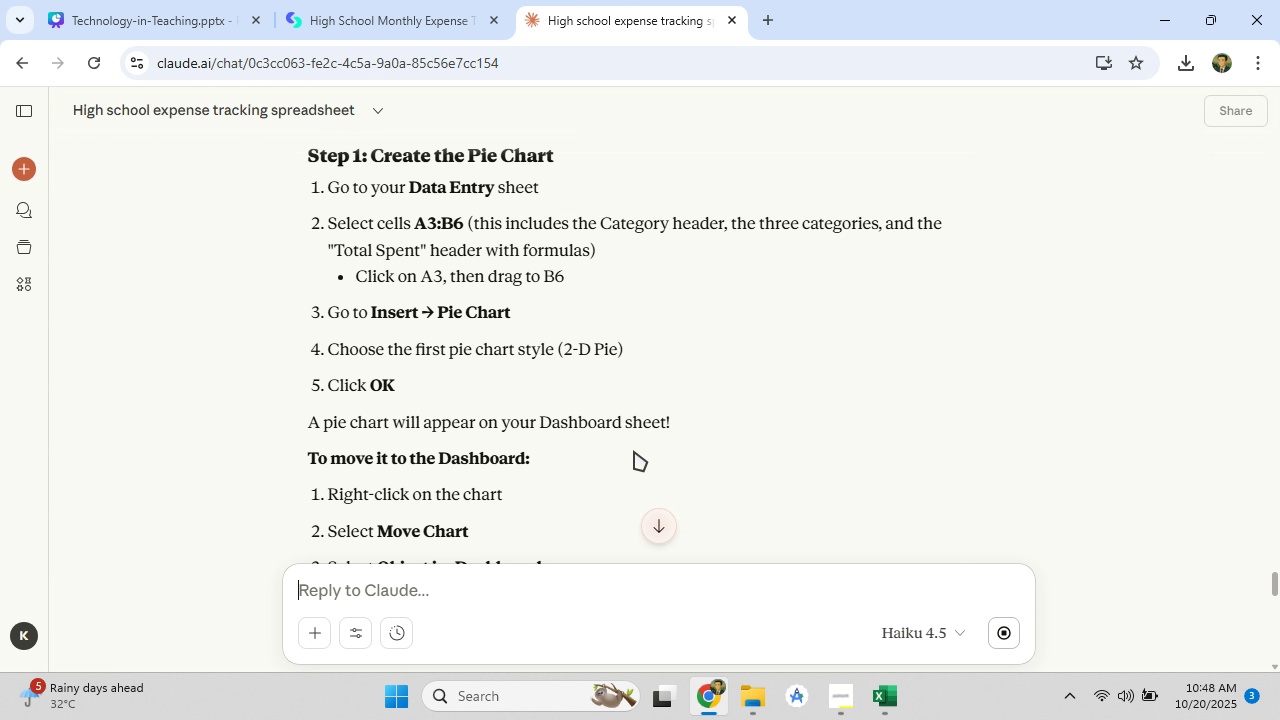 
wait(8.55)
 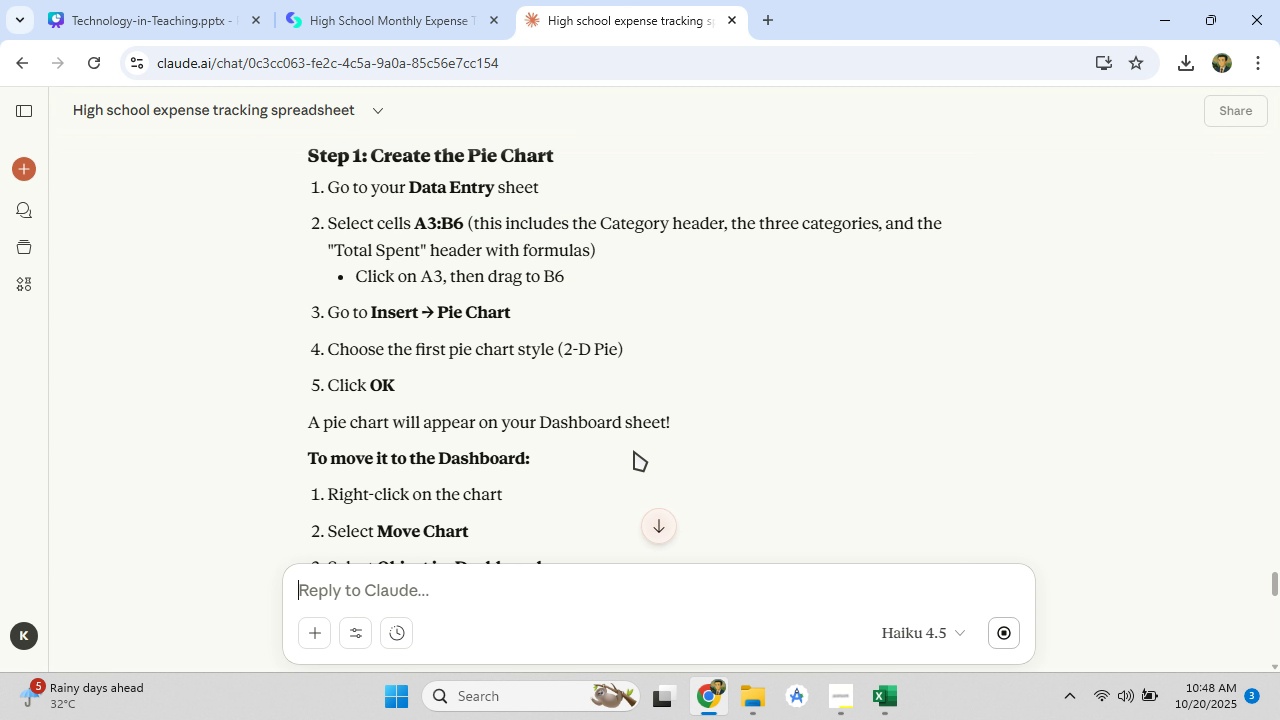 
left_click([483, 577])
 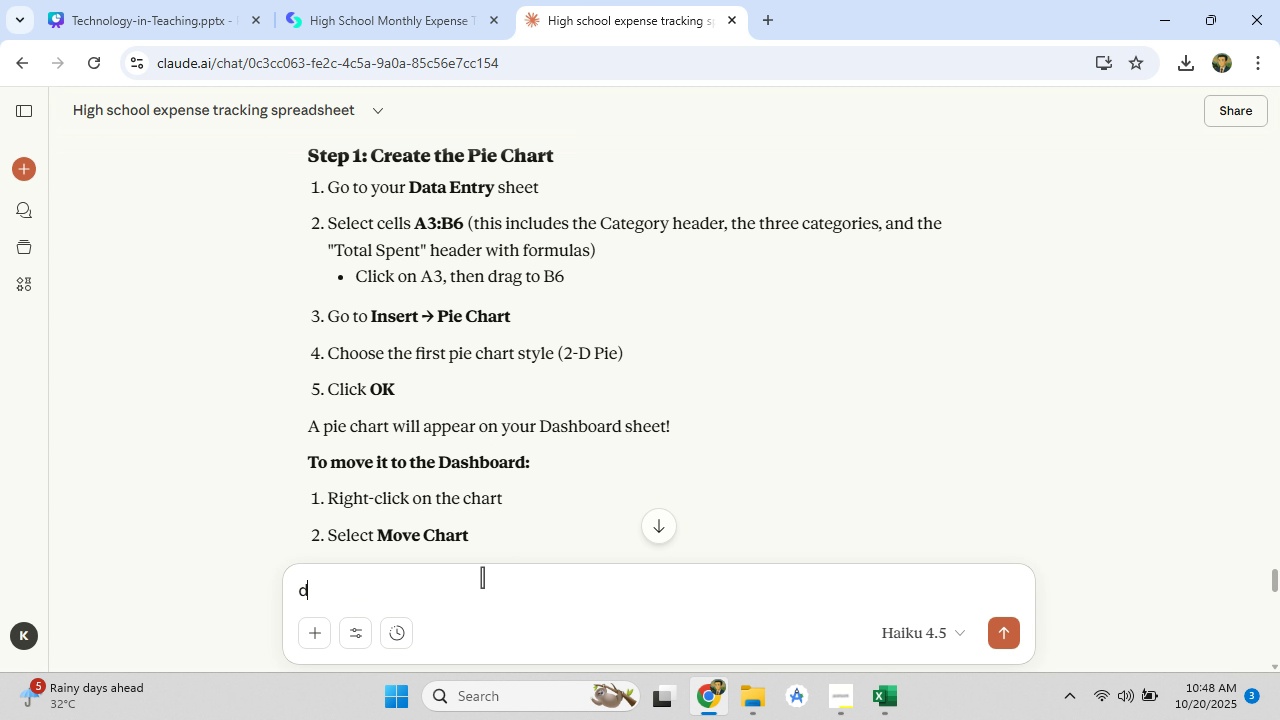 
type(do it on summary dashboars)
key(Backspace)
type(d)
 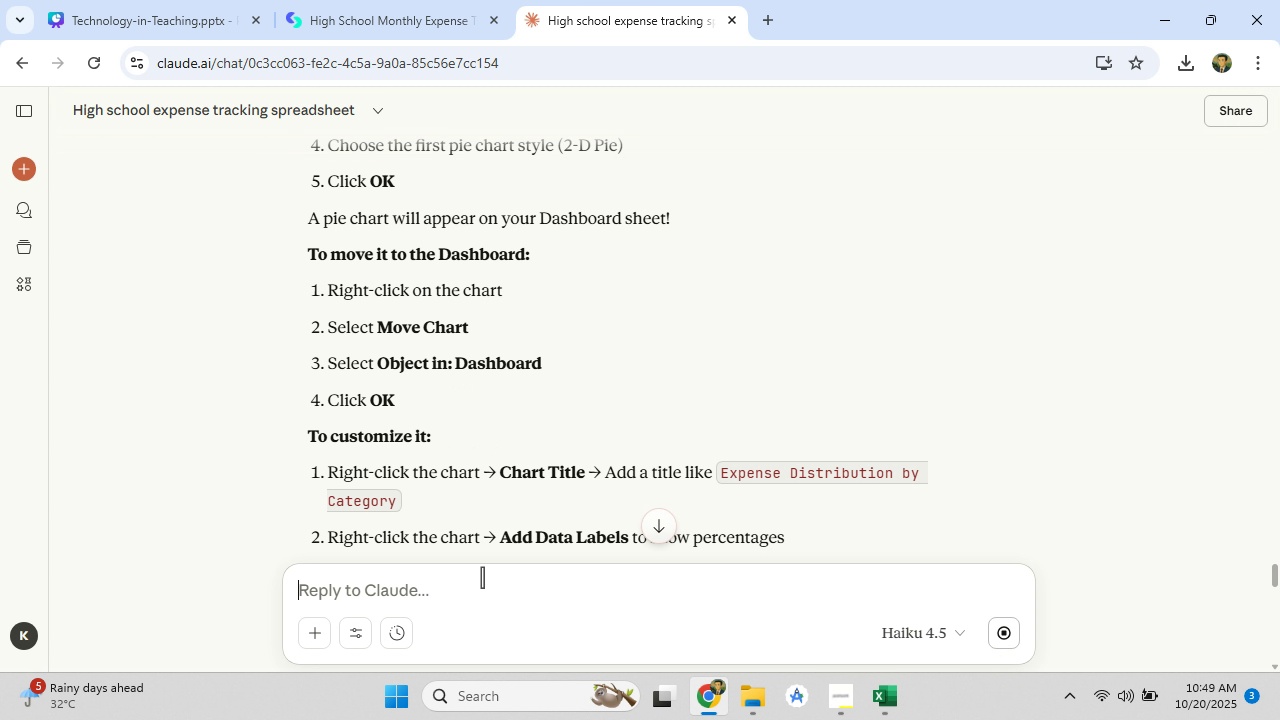 
key(Enter)
 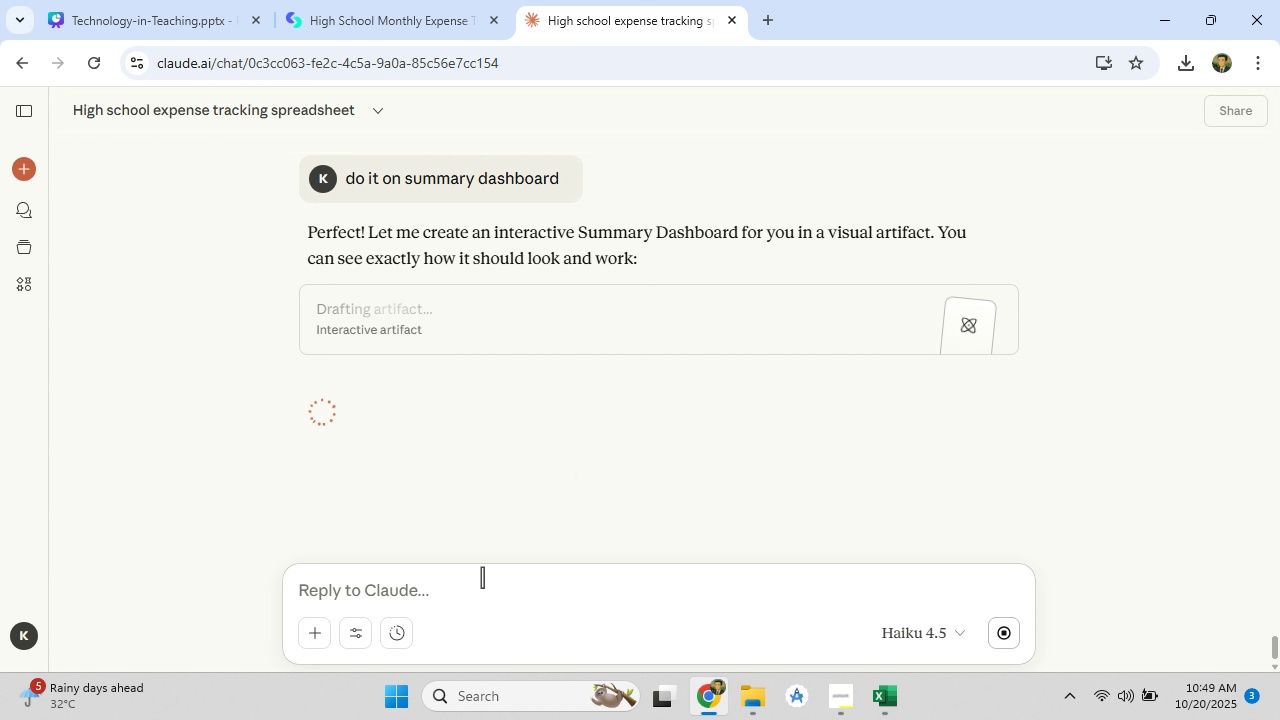 
wait(8.76)
 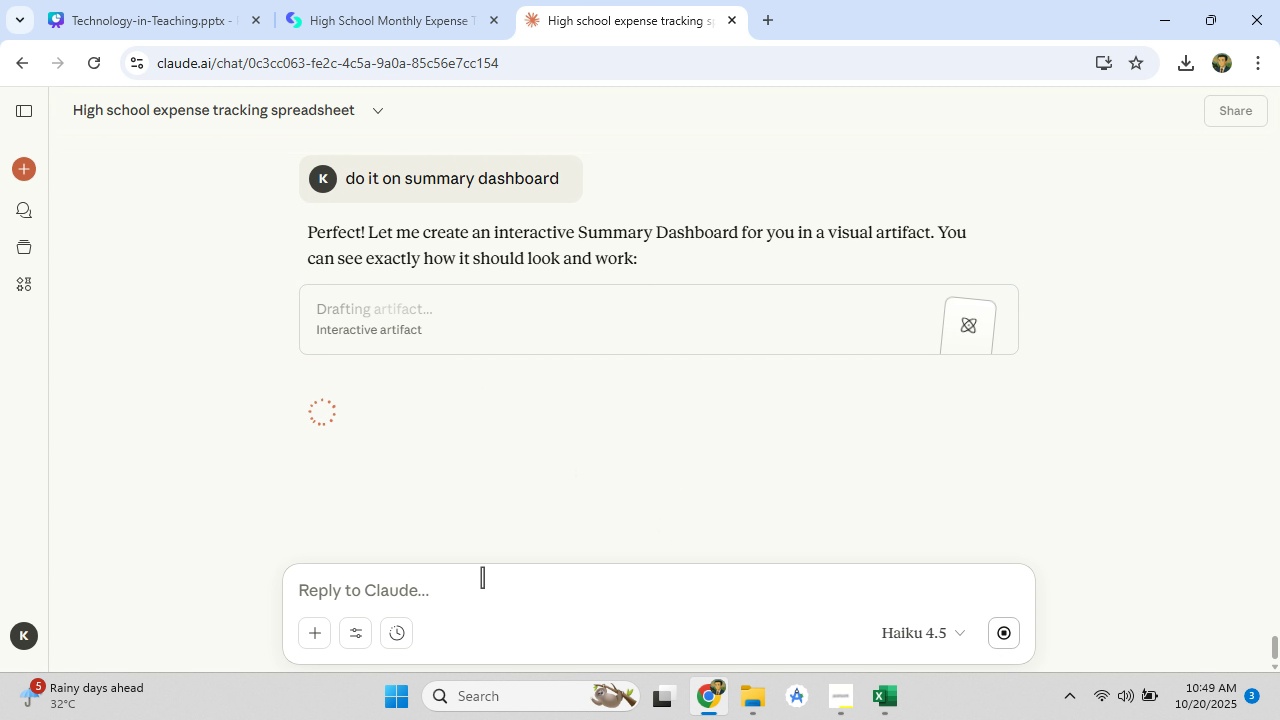 
left_click([1251, 113])
 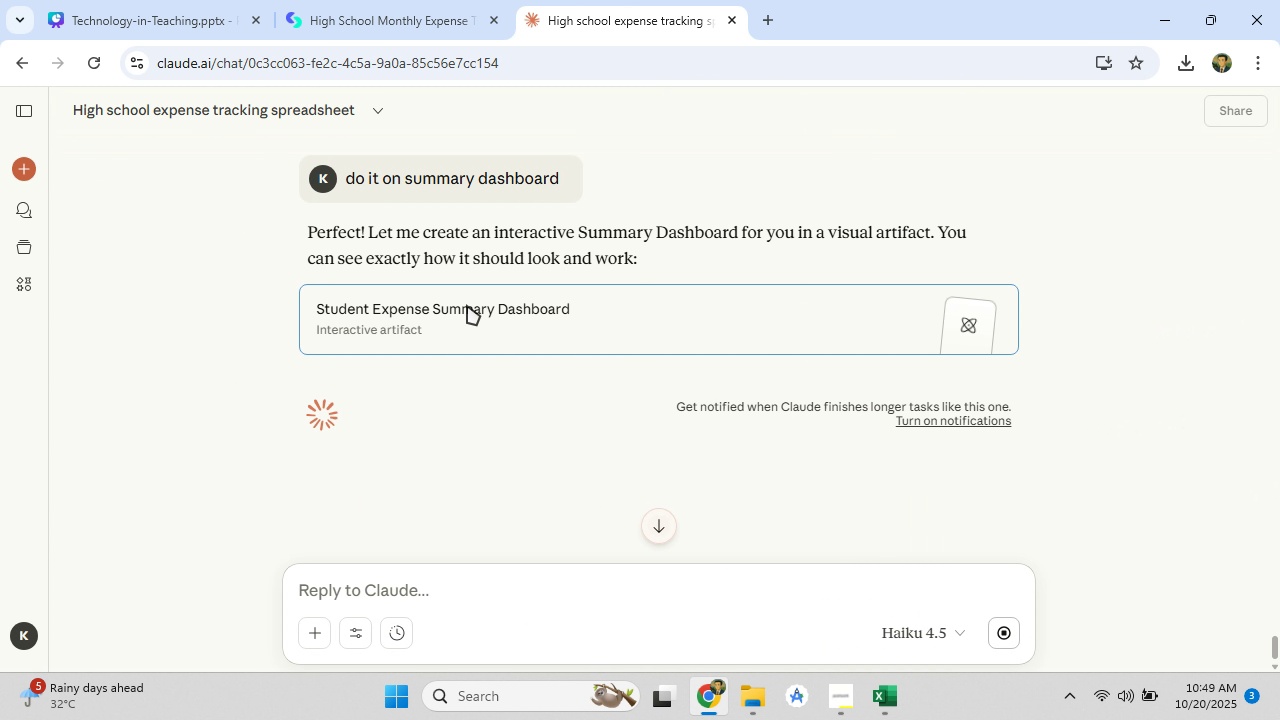 
scroll: coordinate [593, 344], scroll_direction: up, amount: 3.0
 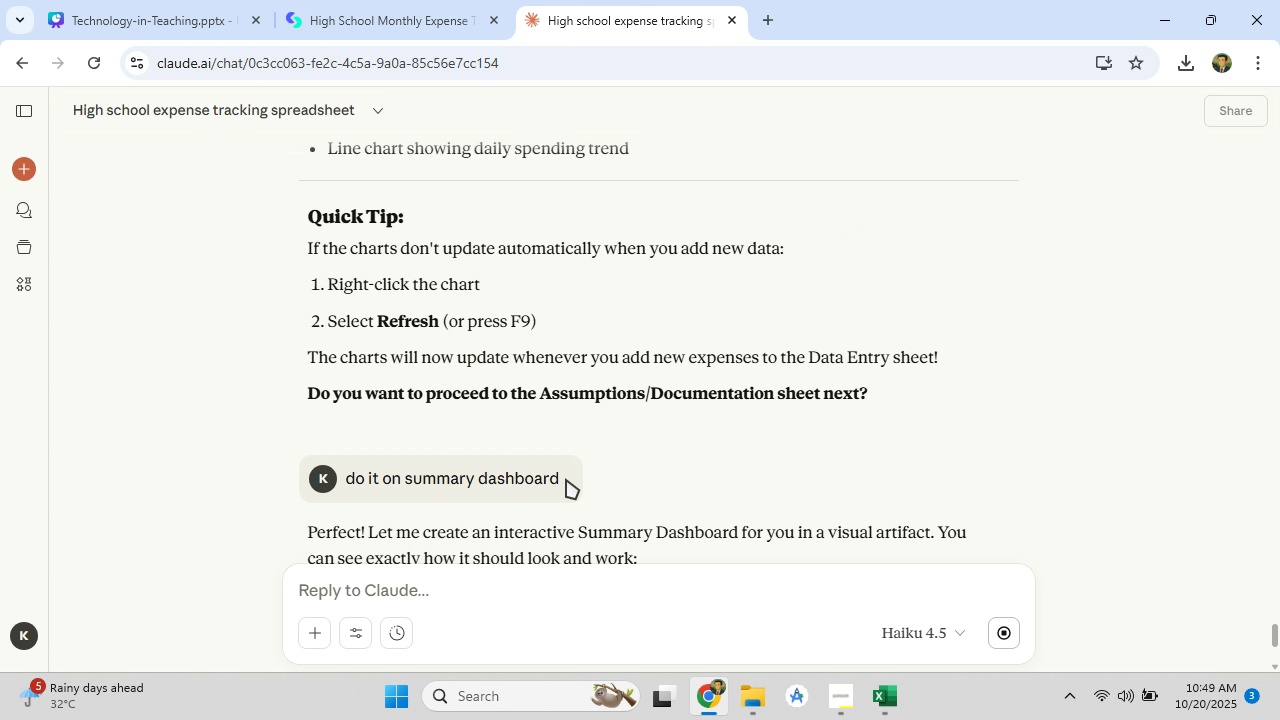 
left_click([566, 479])
 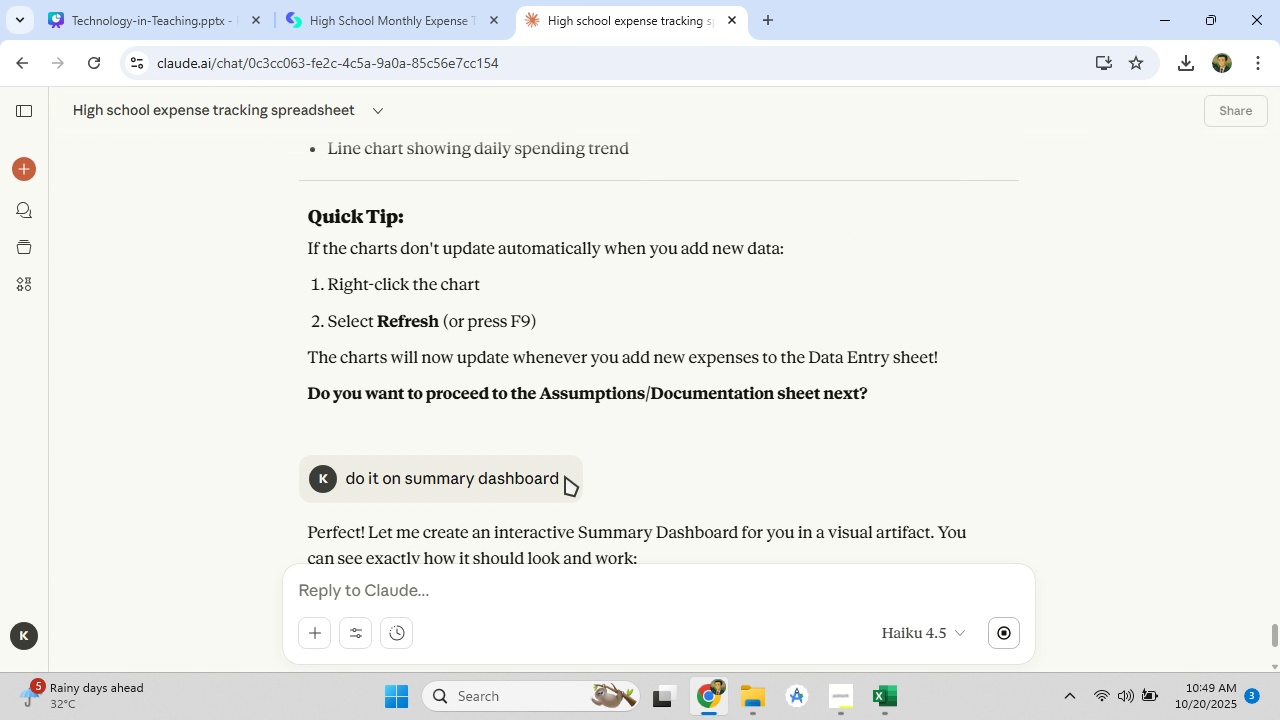 
right_click([565, 476])
 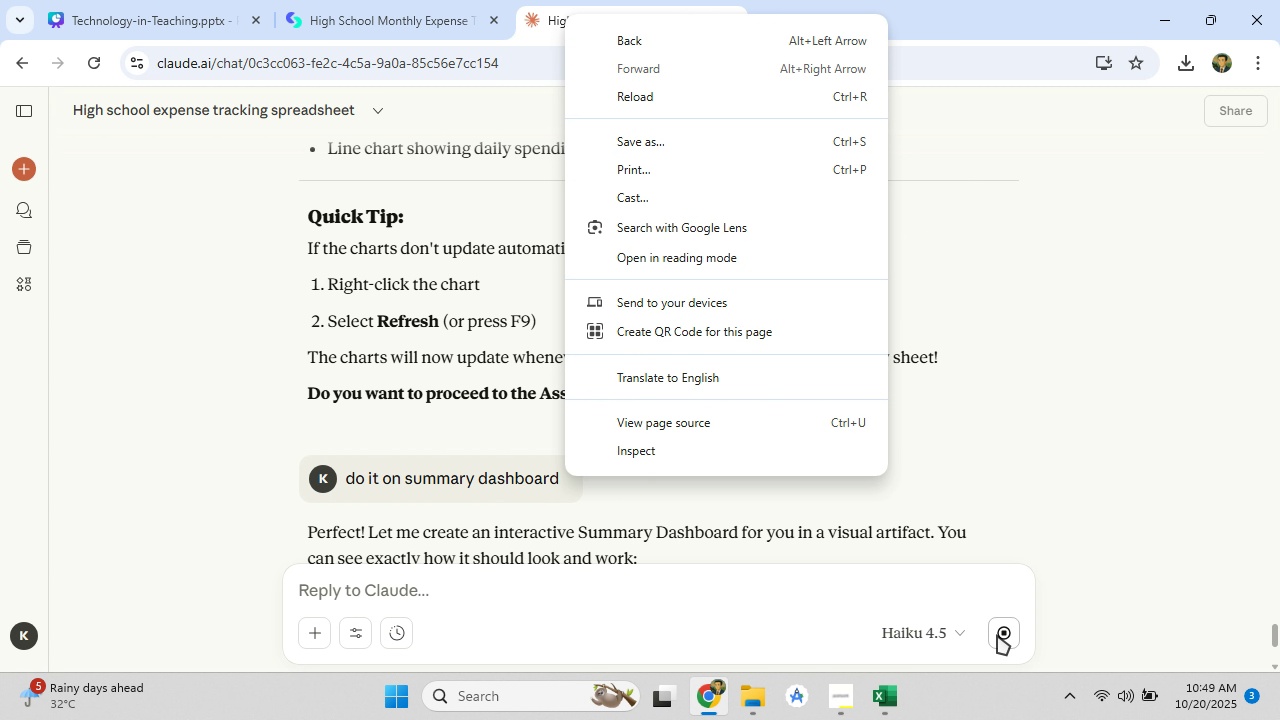 
left_click([997, 635])
 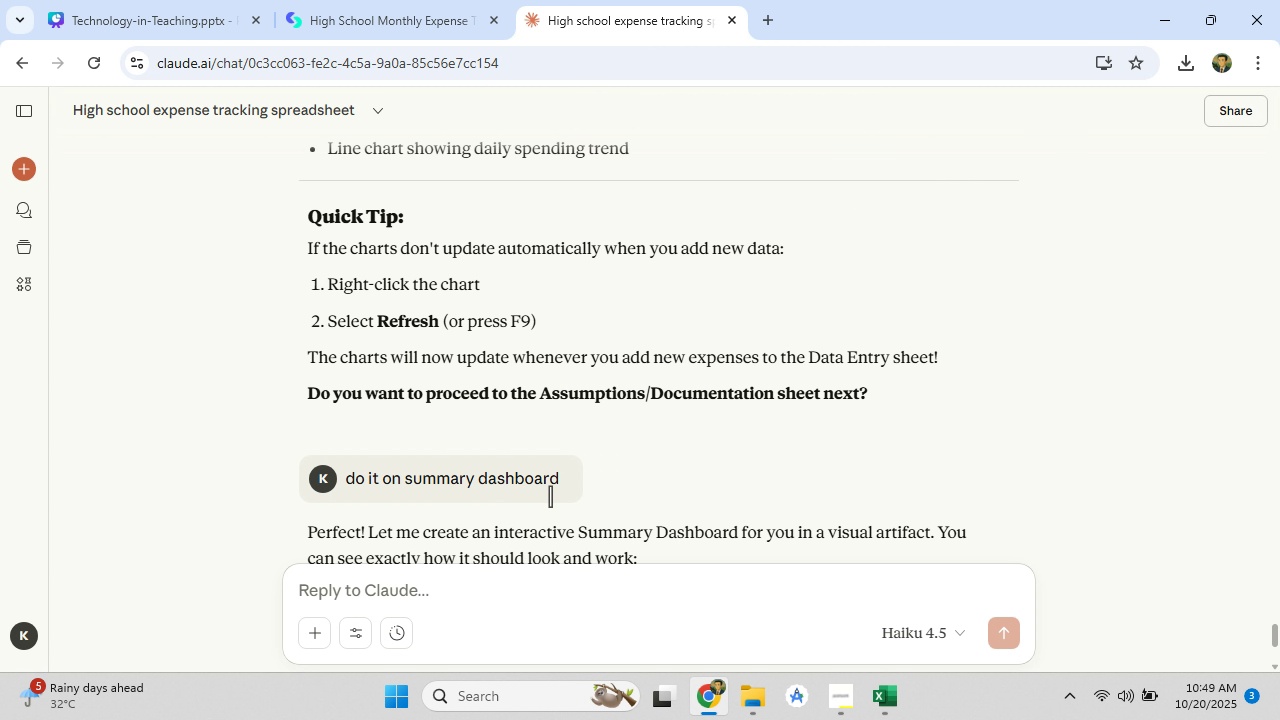 
wait(5.58)
 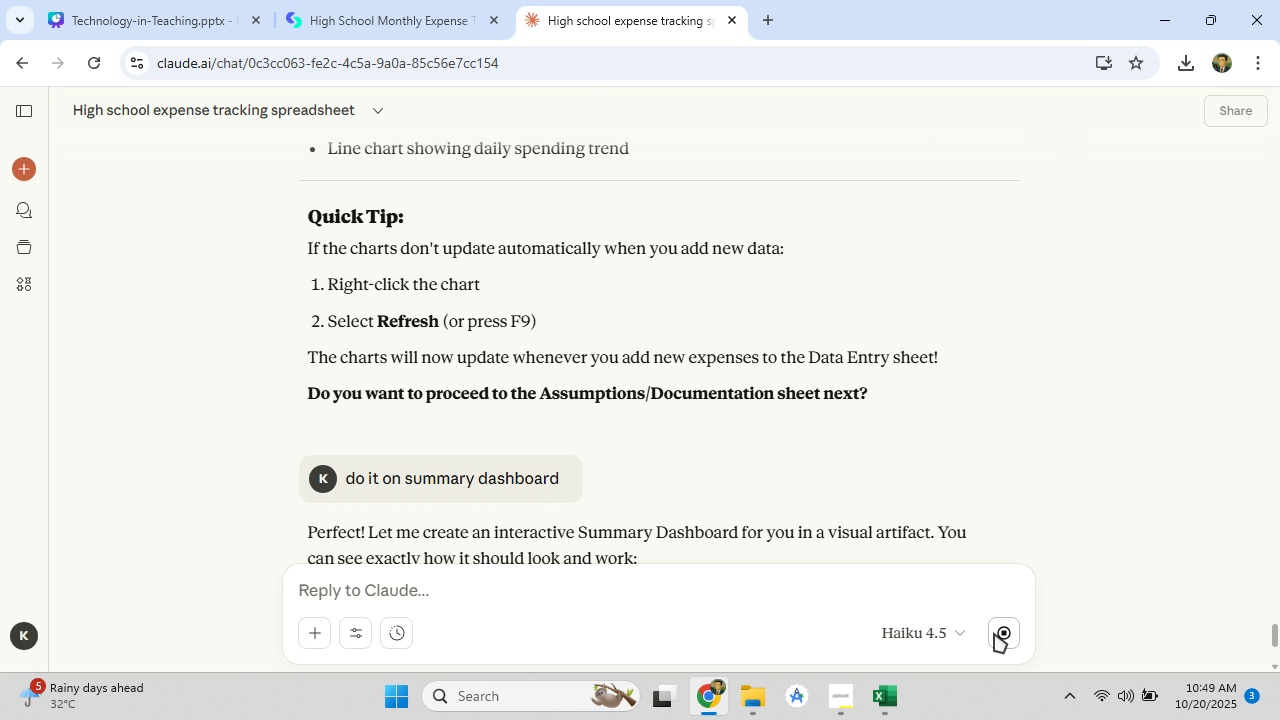 
left_click([558, 499])
 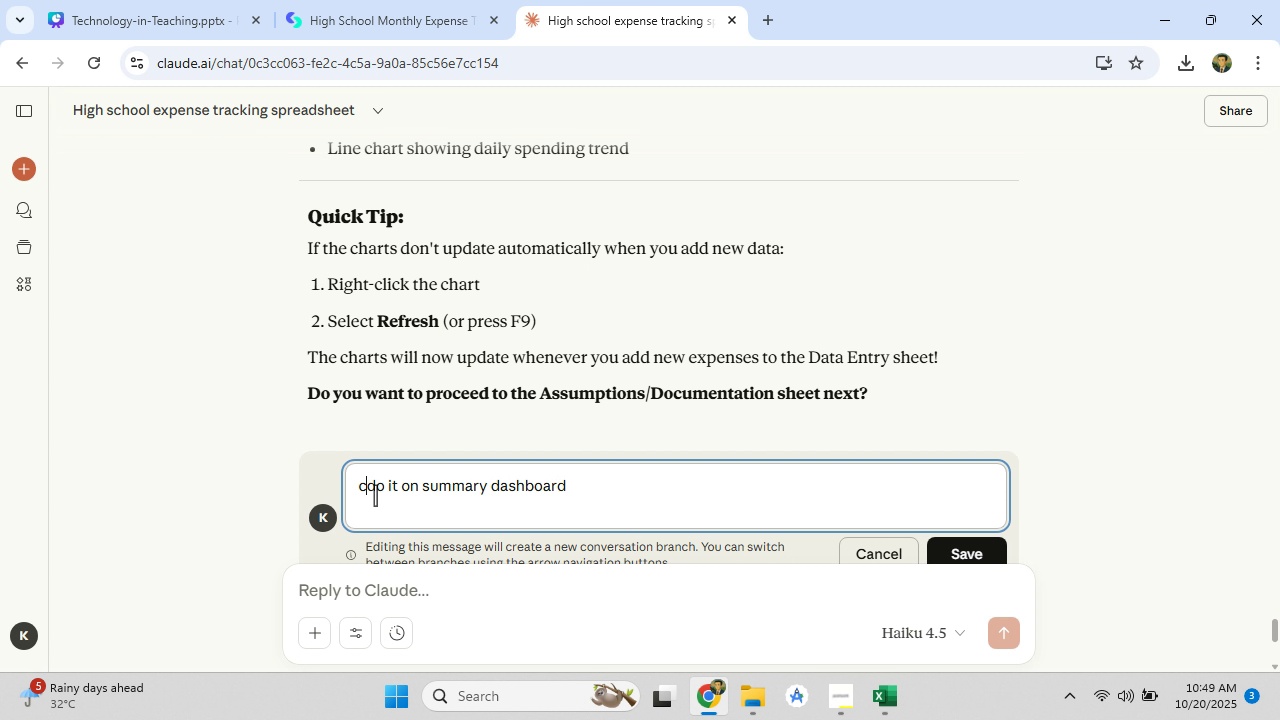 
type(continue )
 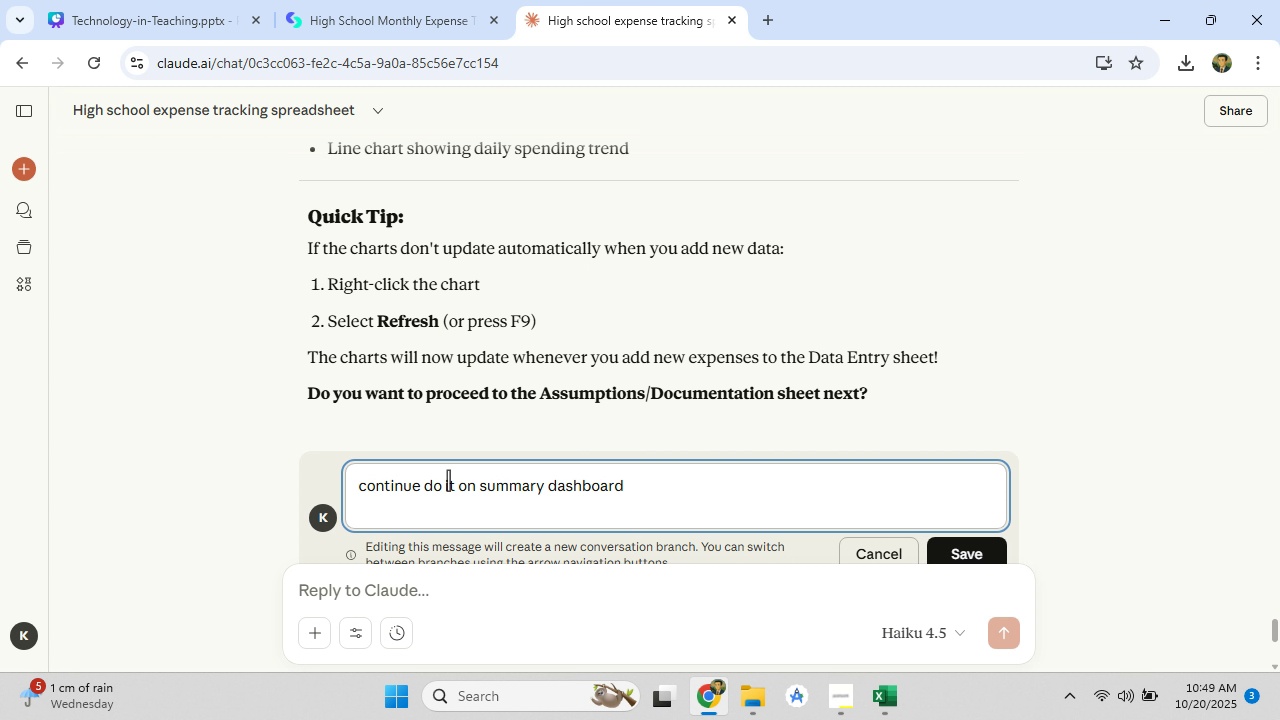 
left_click([443, 492])
 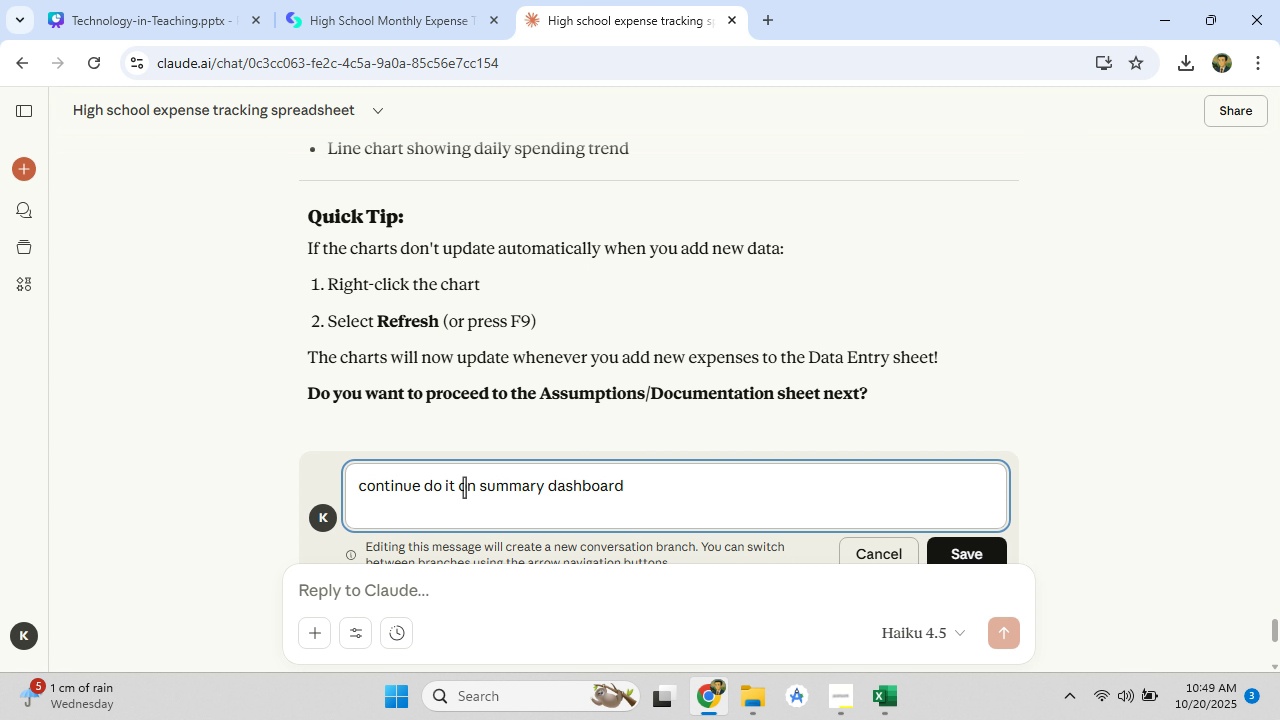 
key(Backspace)
 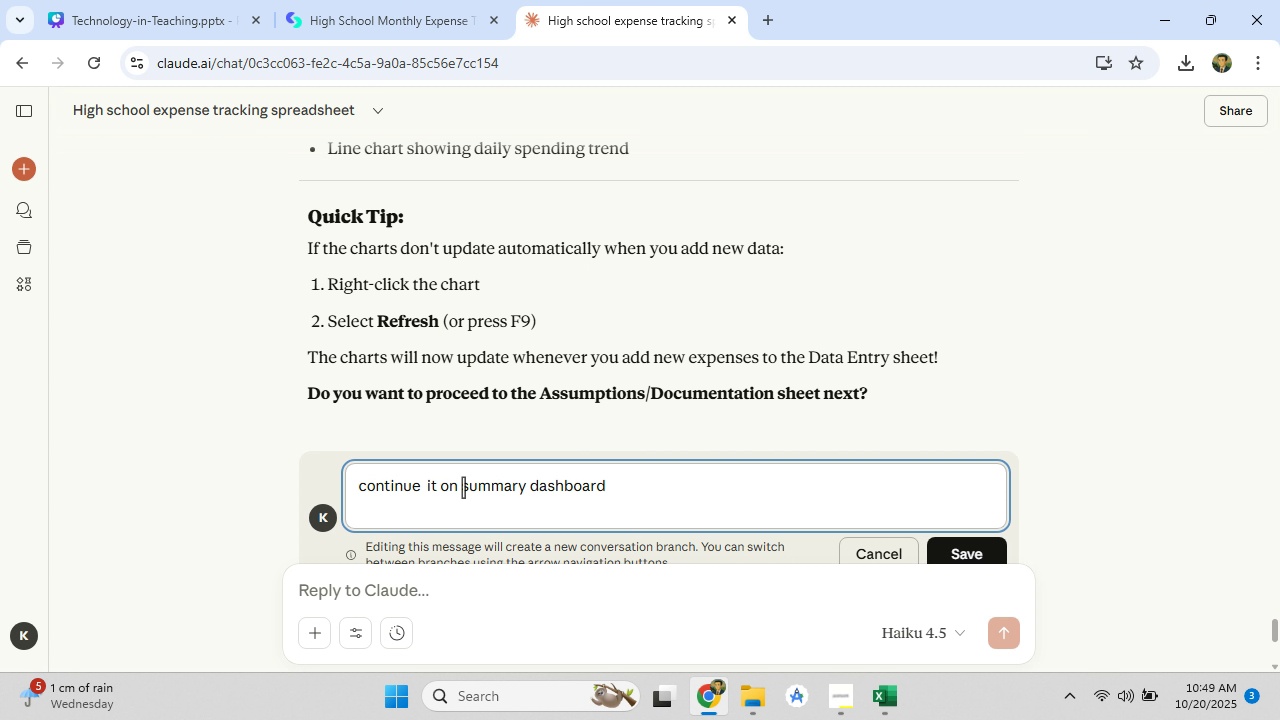 
key(Backspace)
 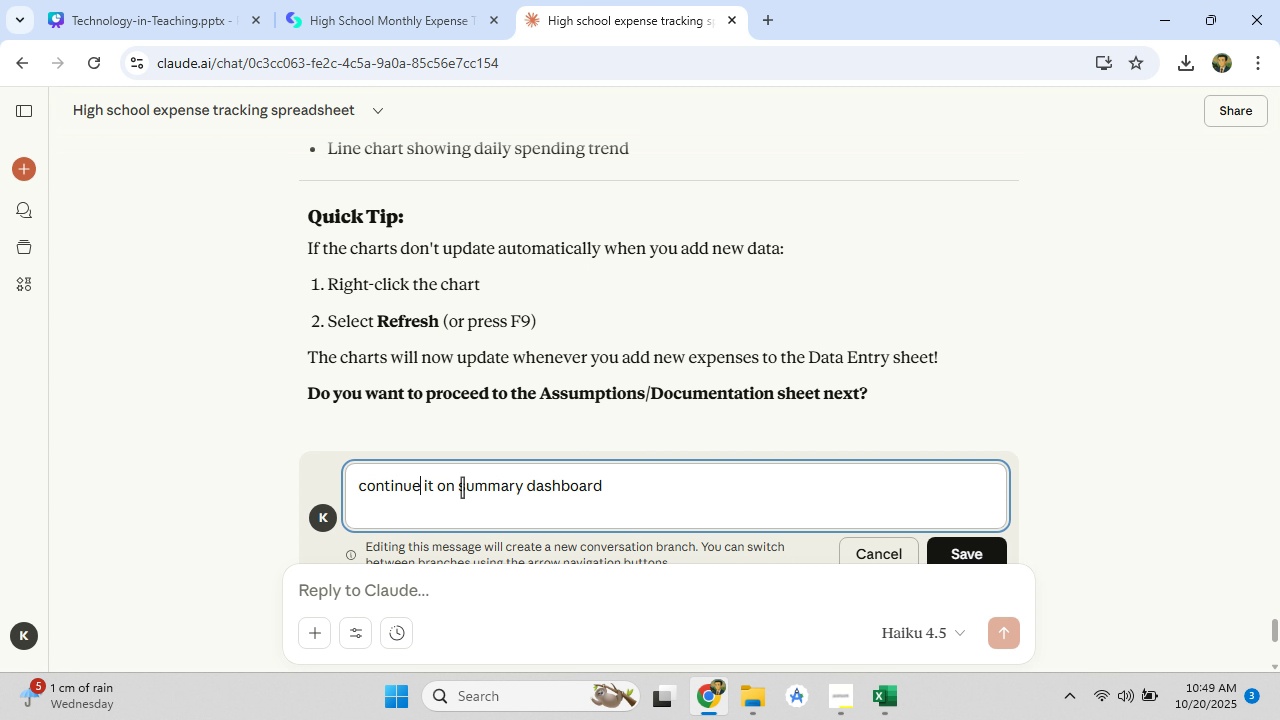 
key(Backspace)
 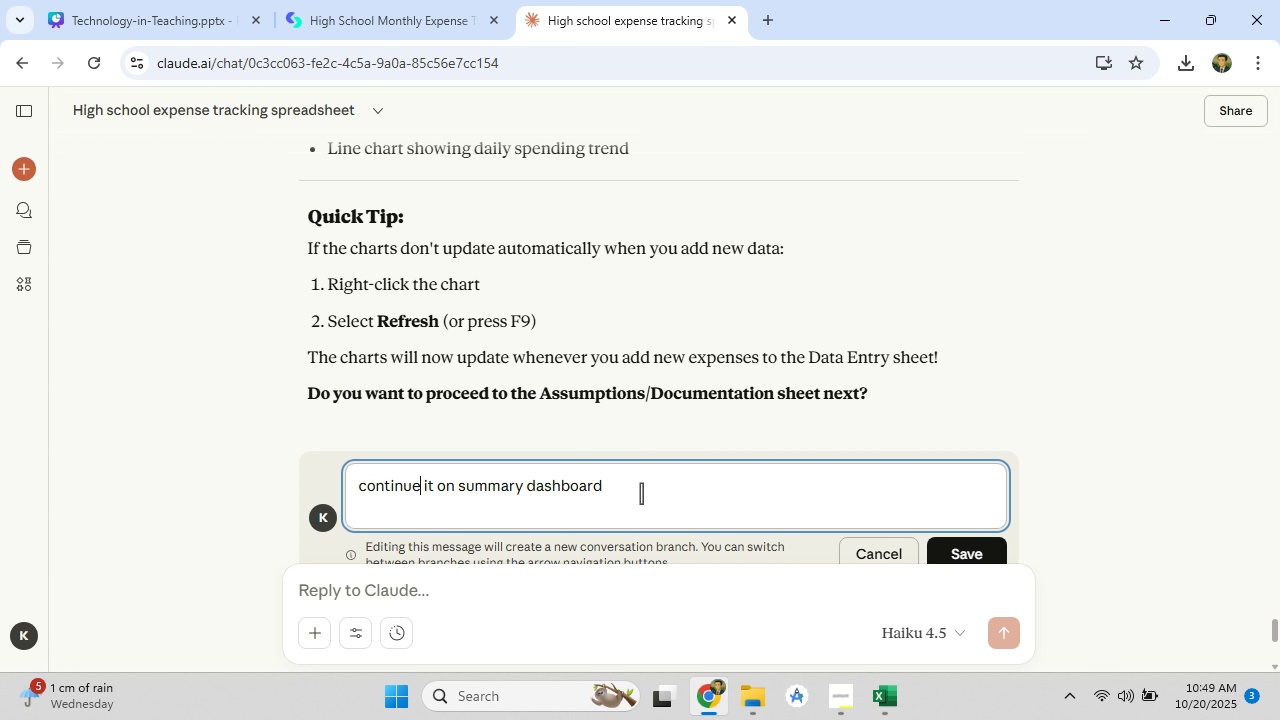 
left_click([643, 489])
 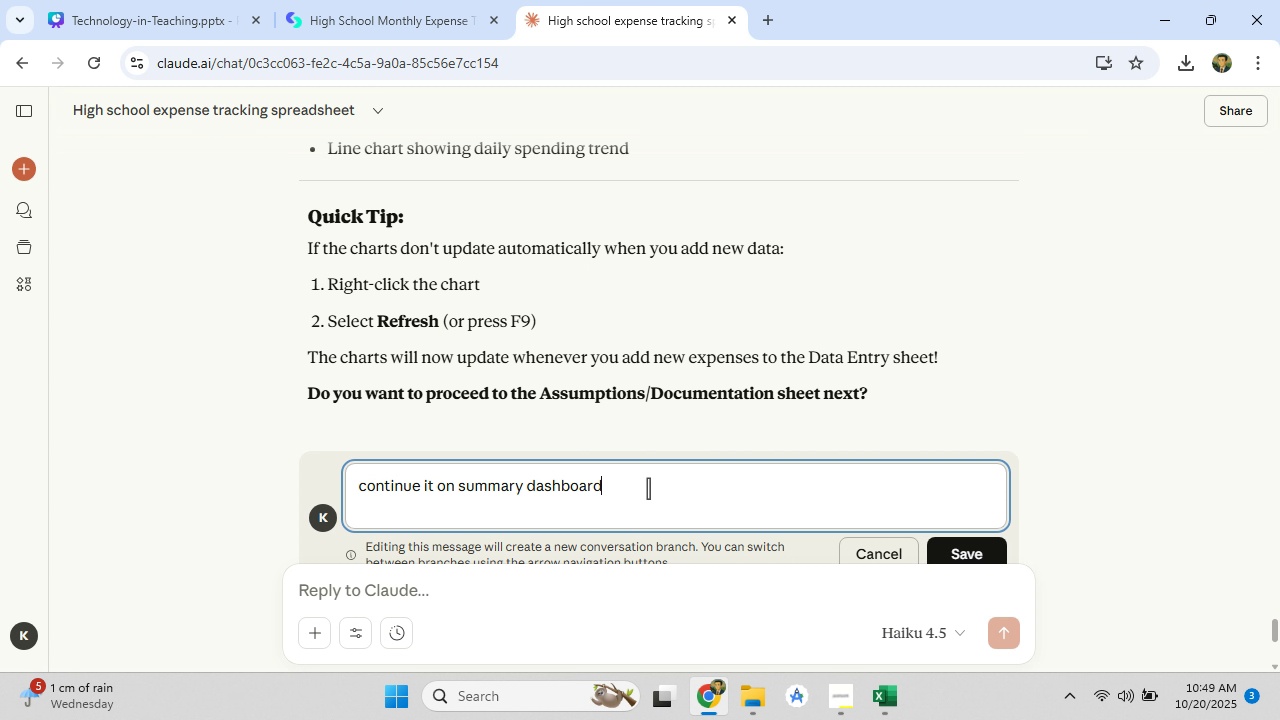 
type( sheet)
 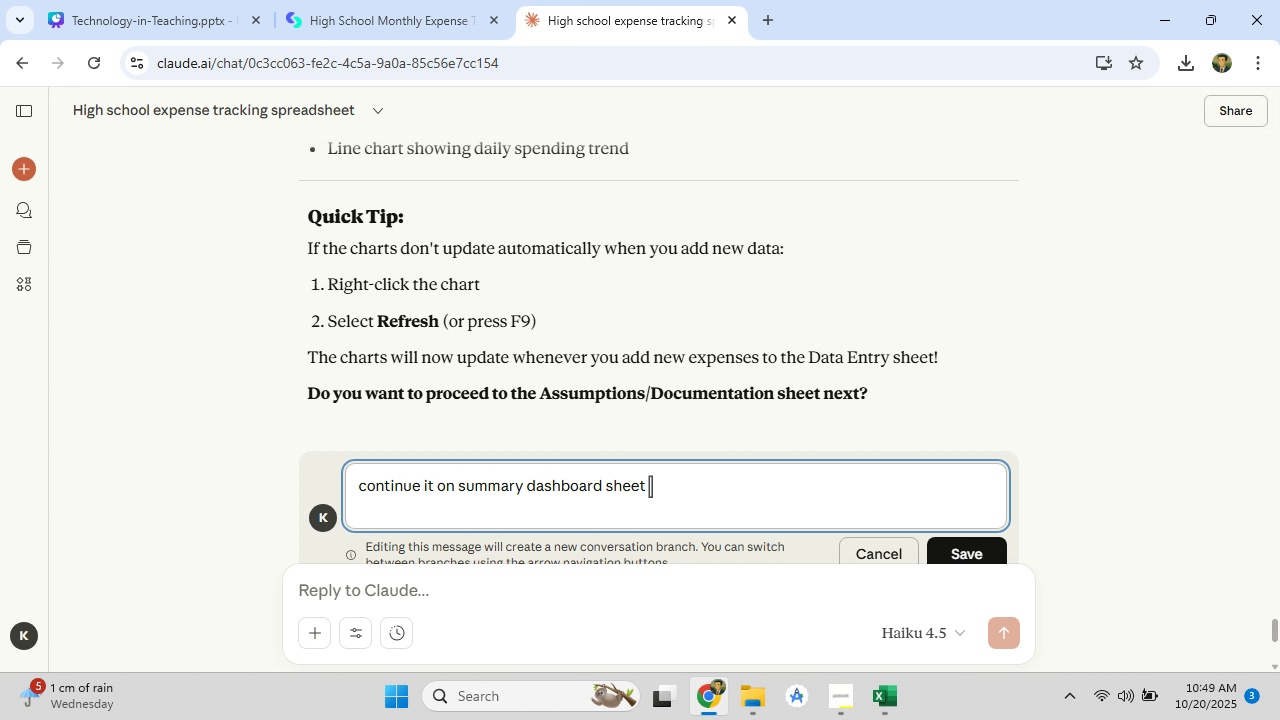 
key(Enter)
 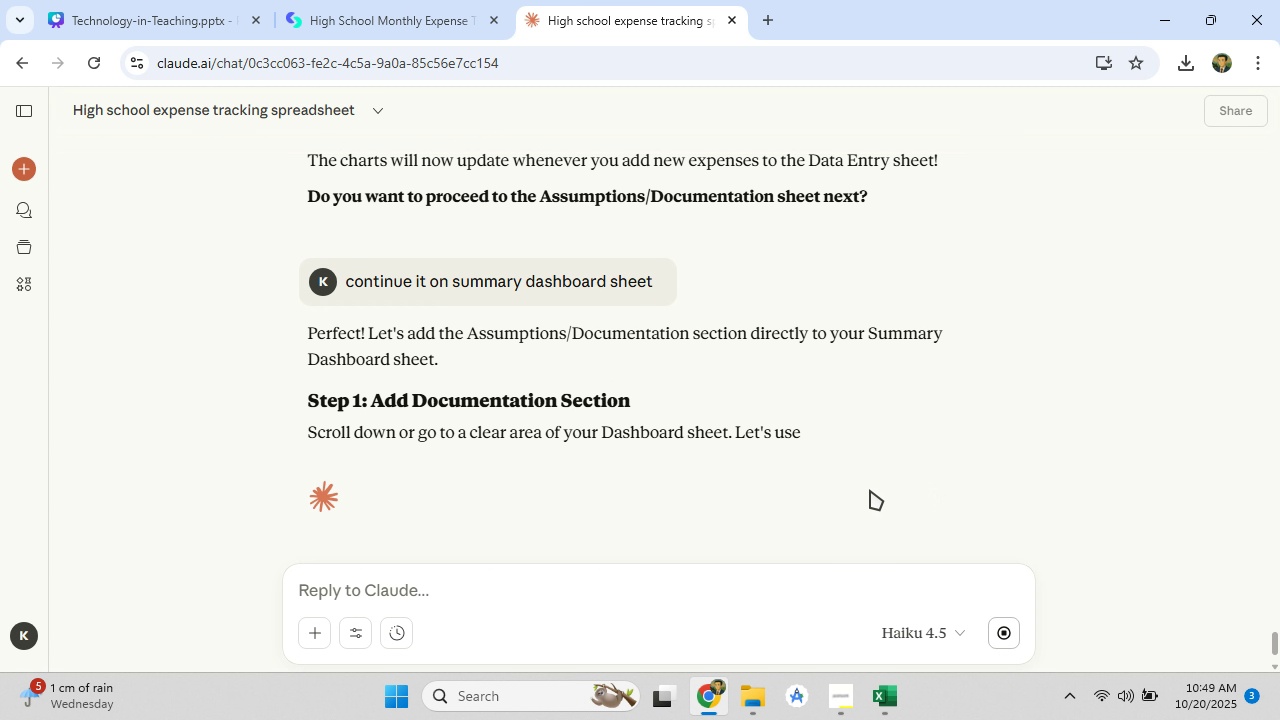 
scroll: coordinate [773, 419], scroll_direction: down, amount: 6.0
 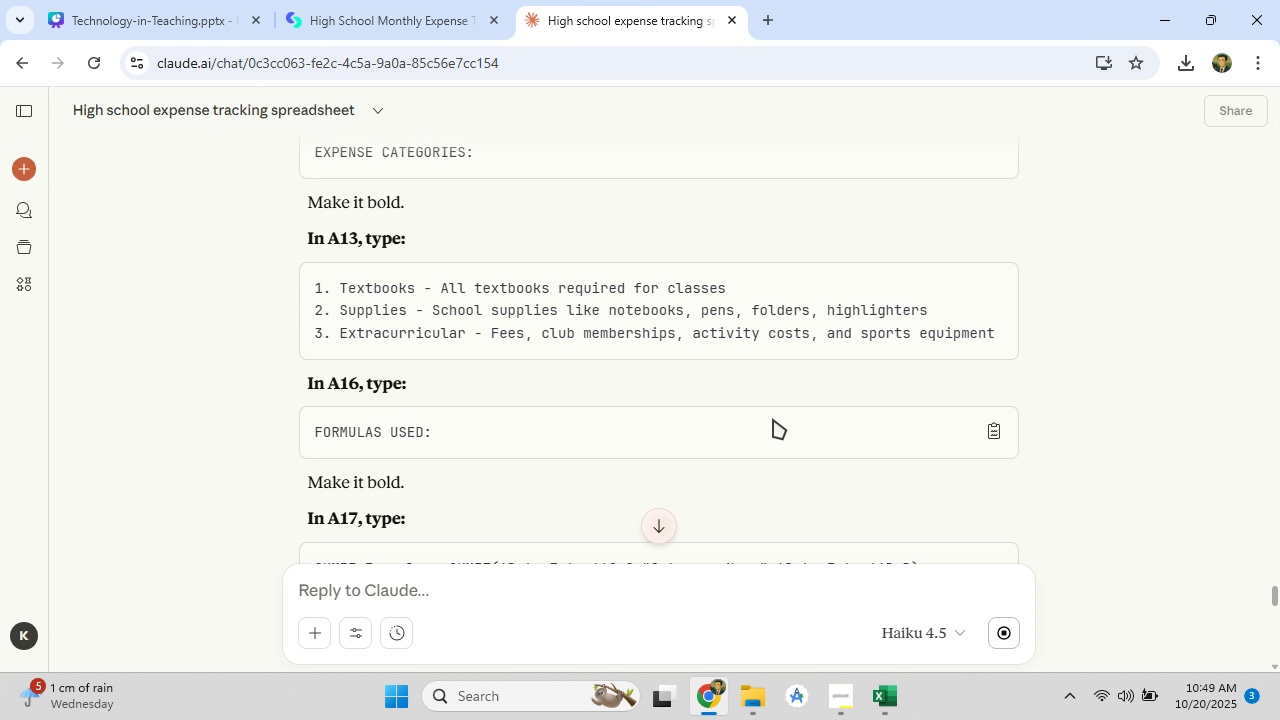 
scroll: coordinate [773, 419], scroll_direction: up, amount: 31.0
 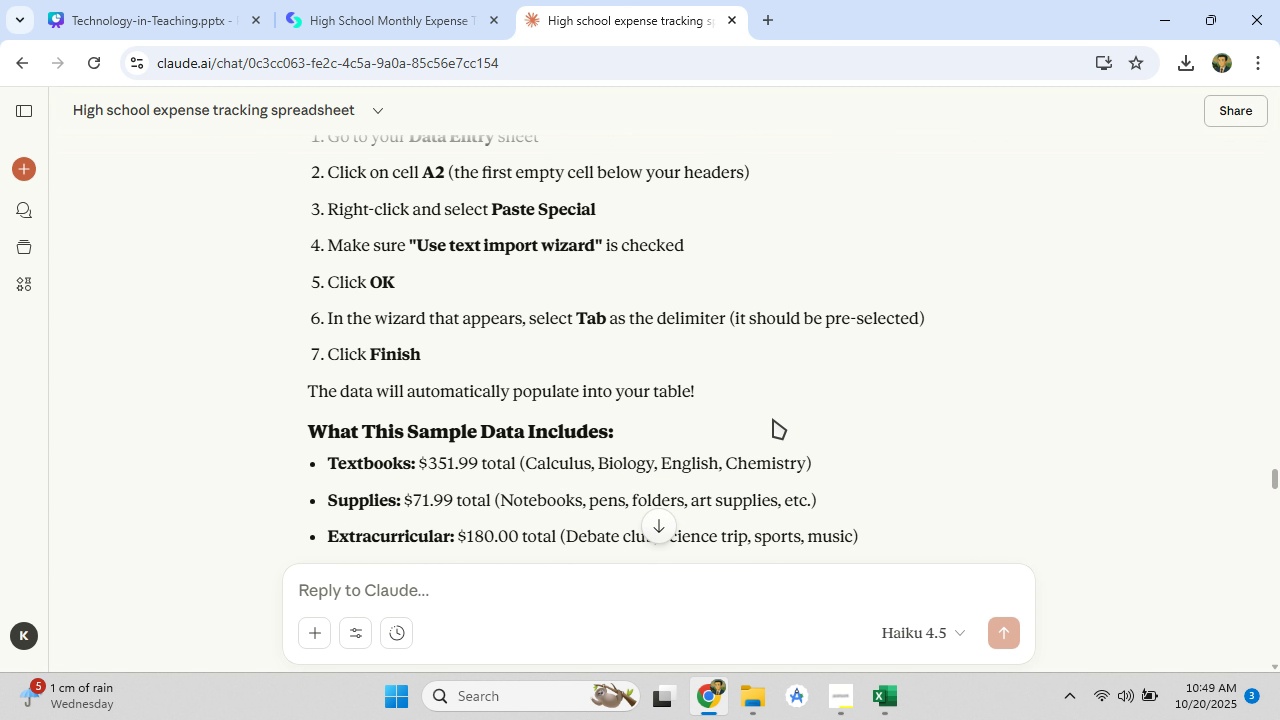 
scroll: coordinate [773, 419], scroll_direction: down, amount: 4.0
 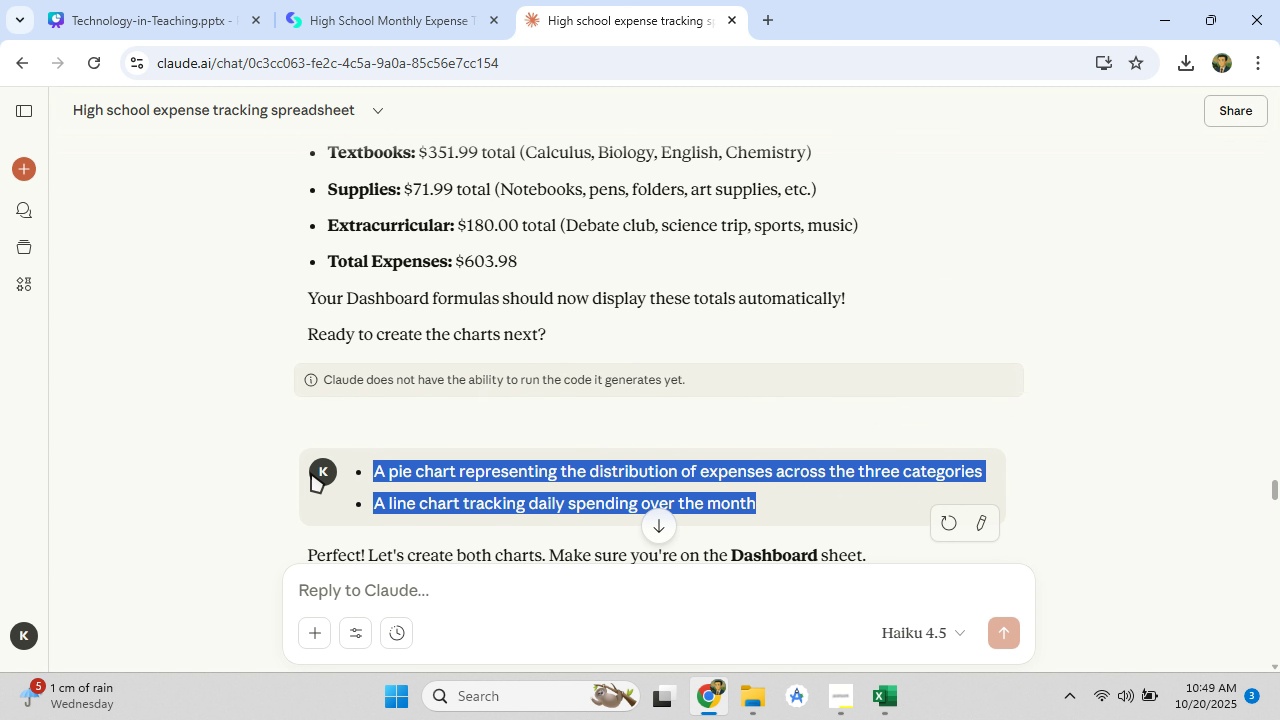 
right_click([388, 482])
 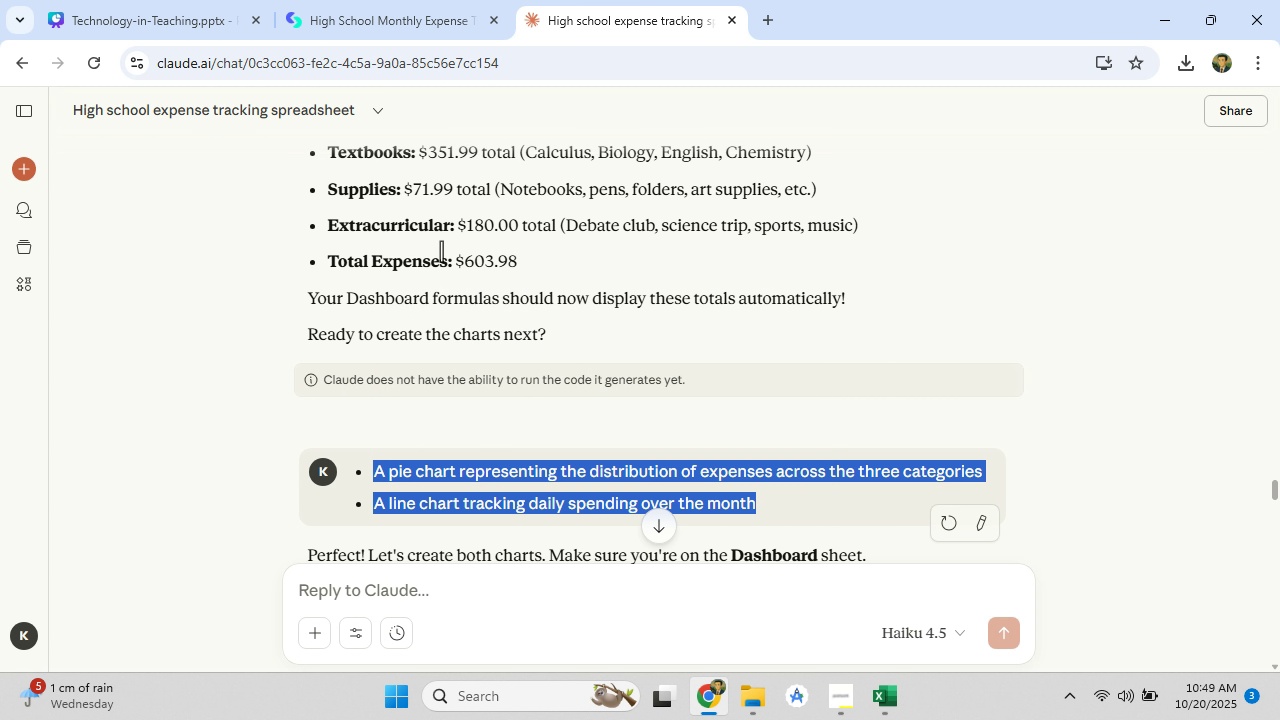 
left_click([441, 251])
 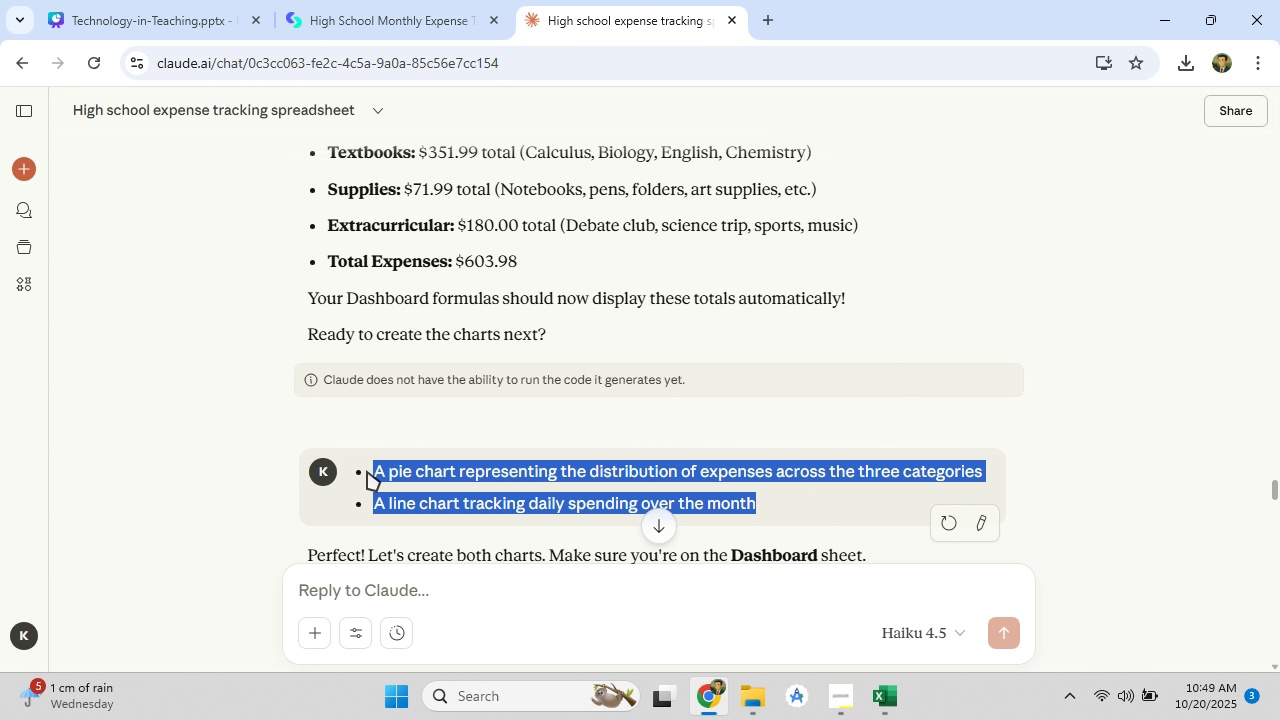 
right_click([377, 474])
 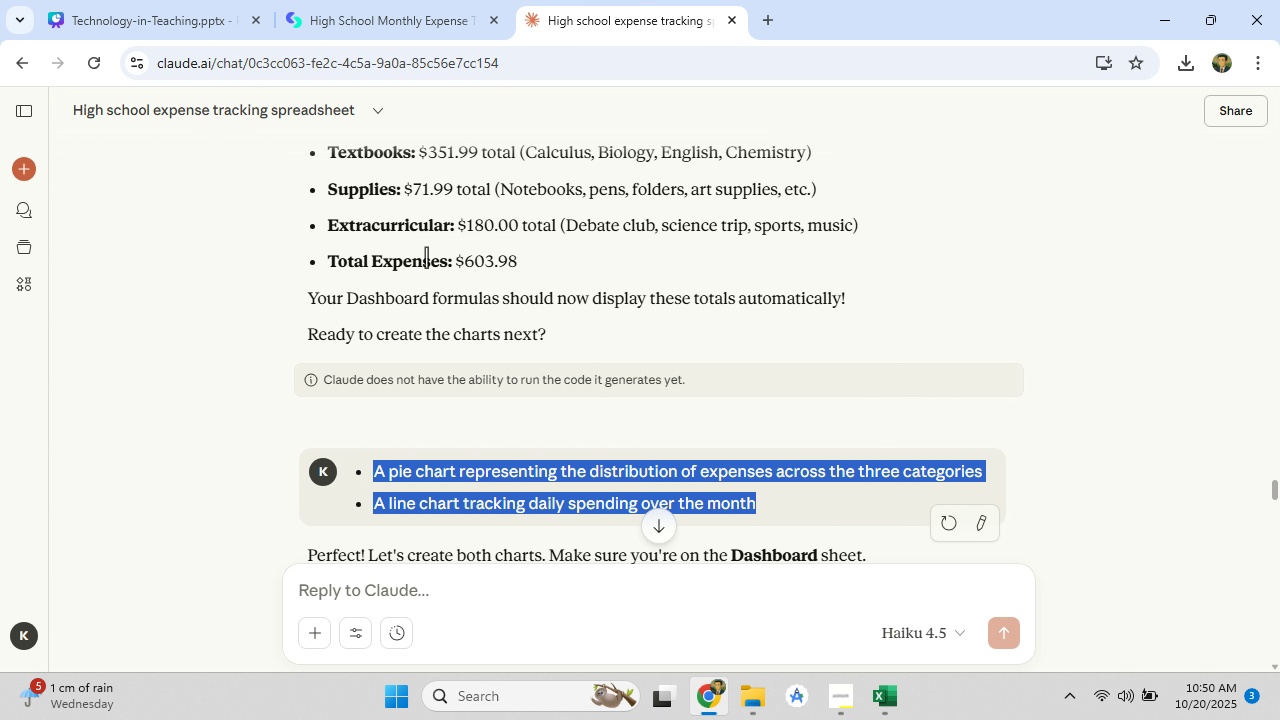 
left_click([426, 257])
 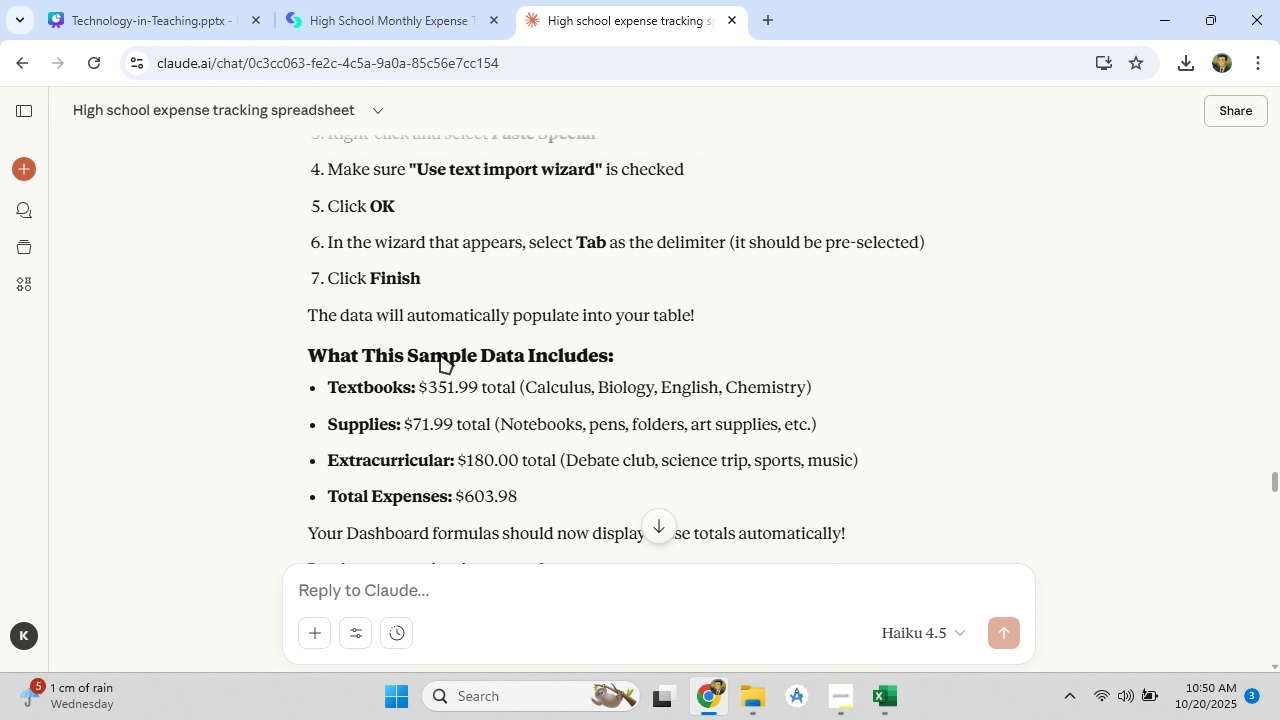 
scroll: coordinate [471, 395], scroll_direction: up, amount: 11.0
 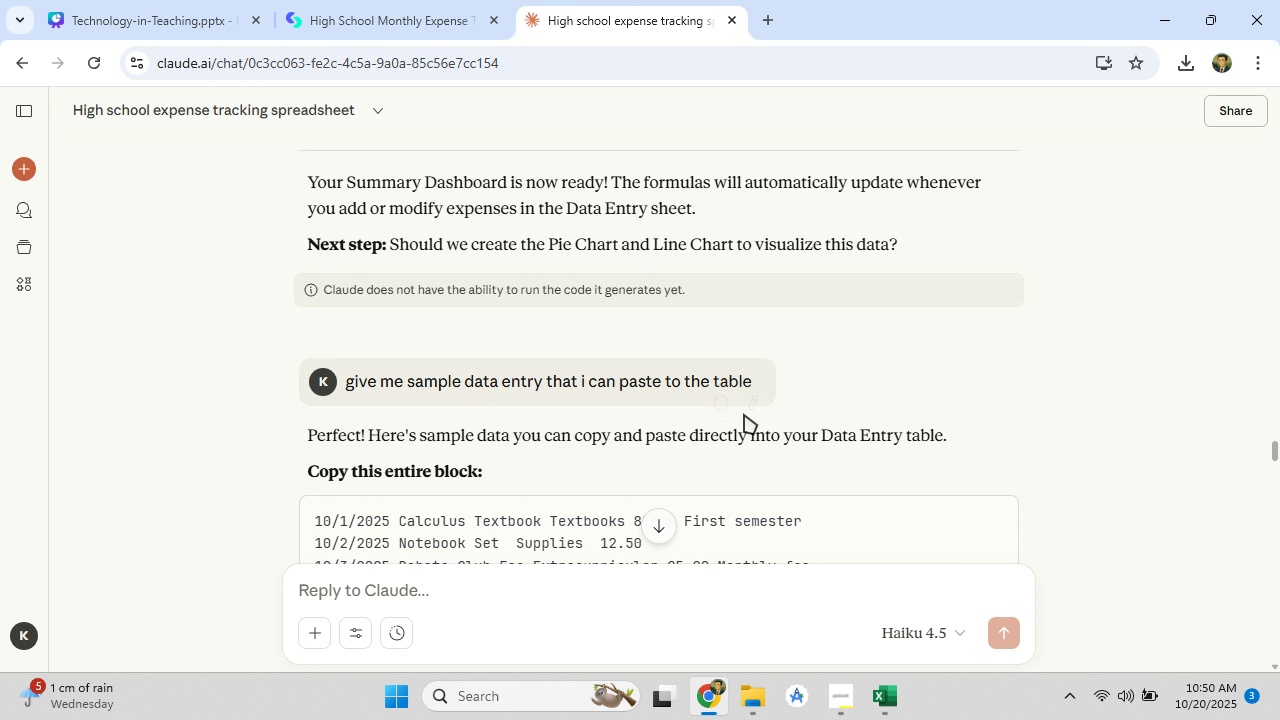 
left_click([747, 407])
 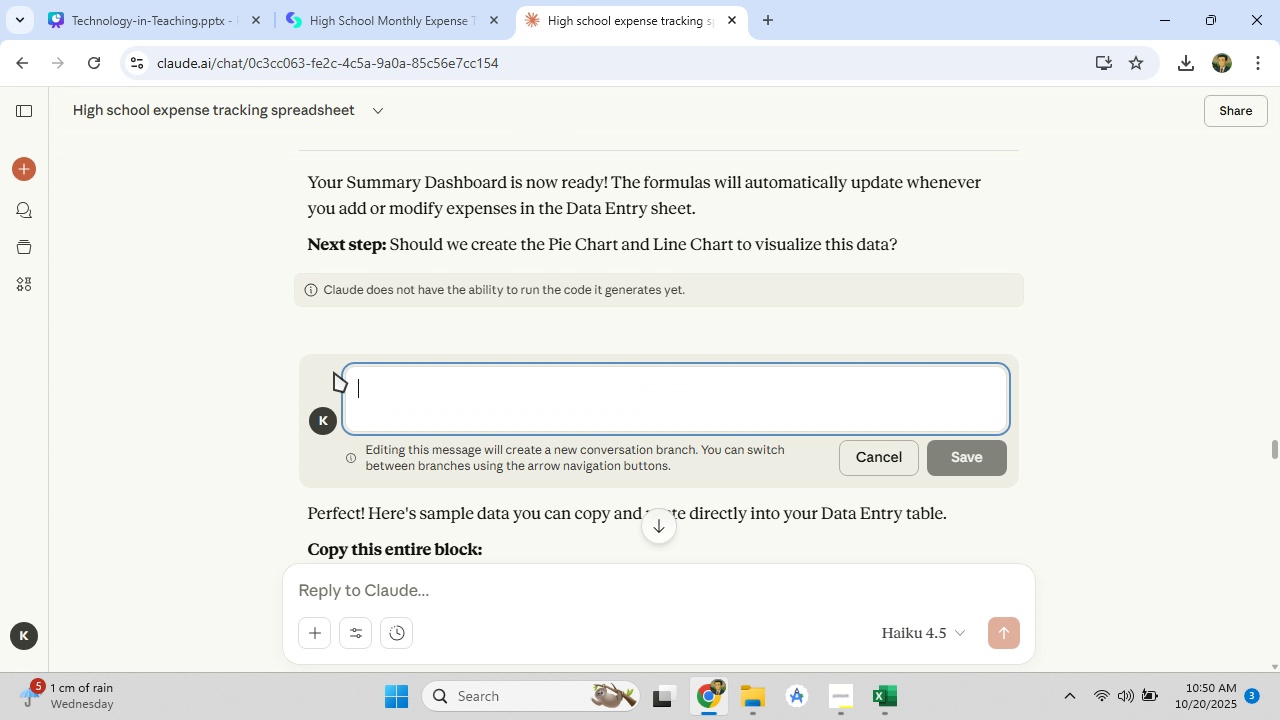 
key(Backspace)
type(next: )
 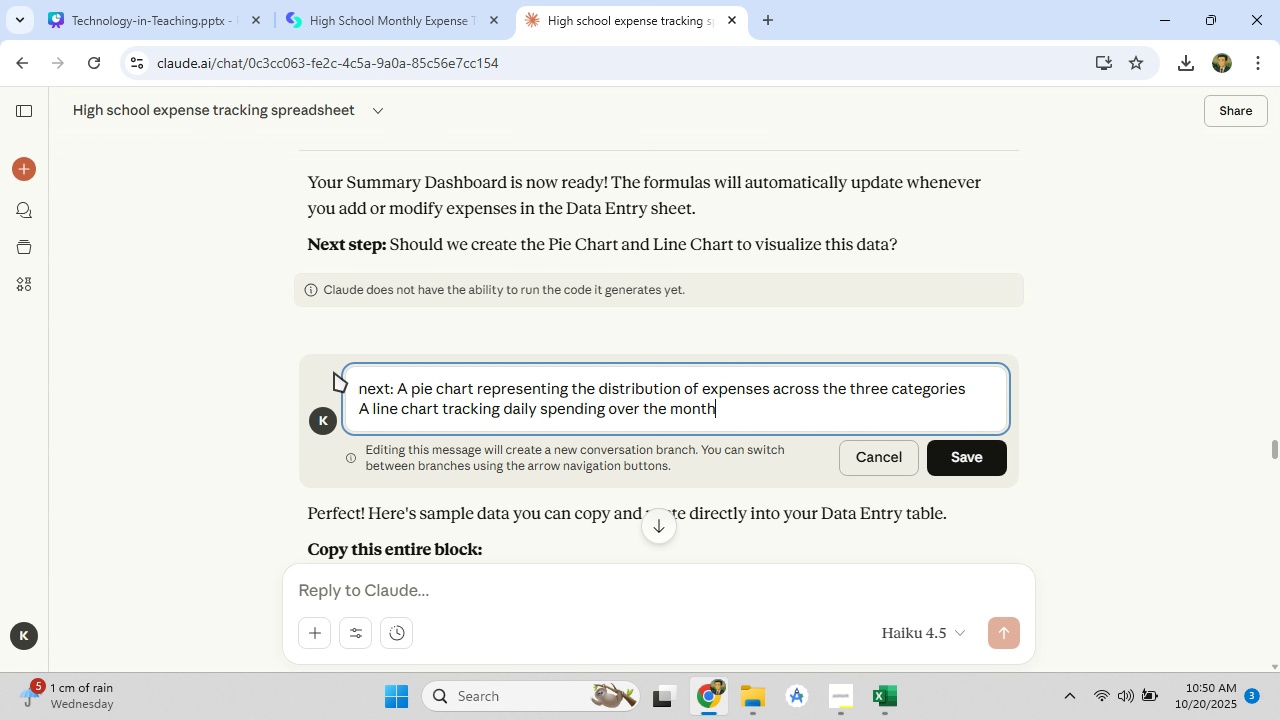 
key(Control+V)
 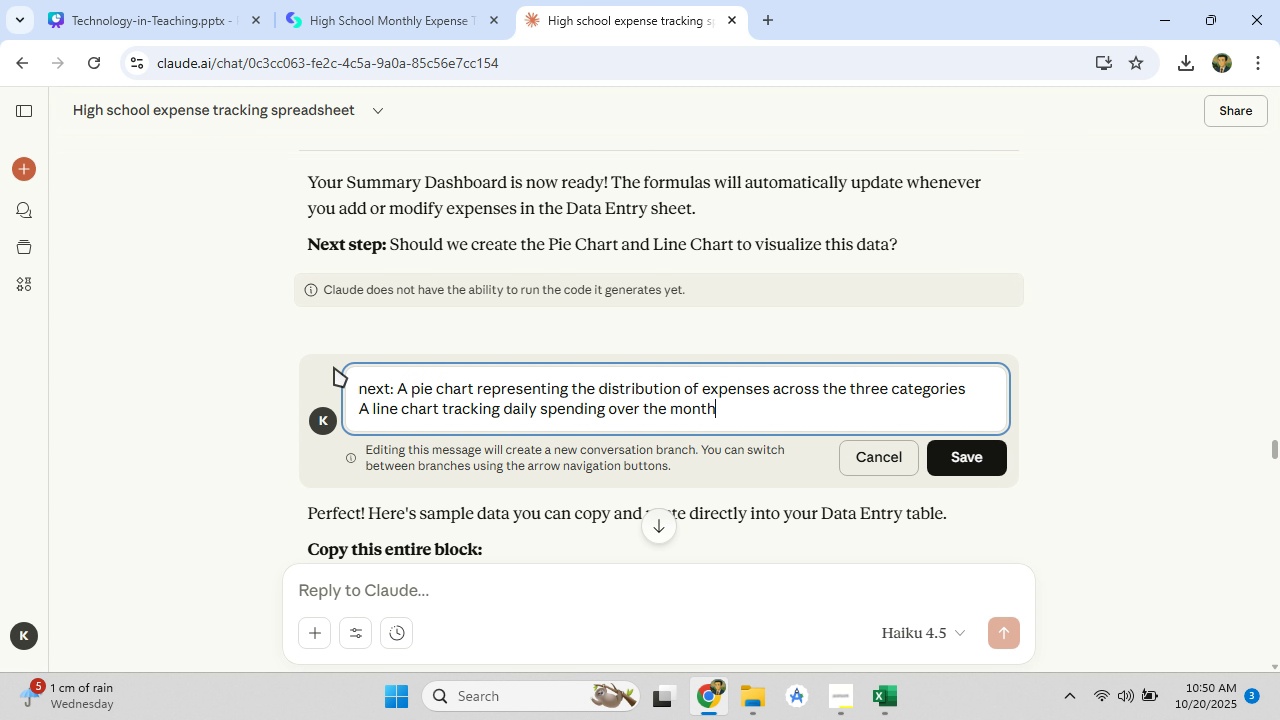 
key(Enter)
 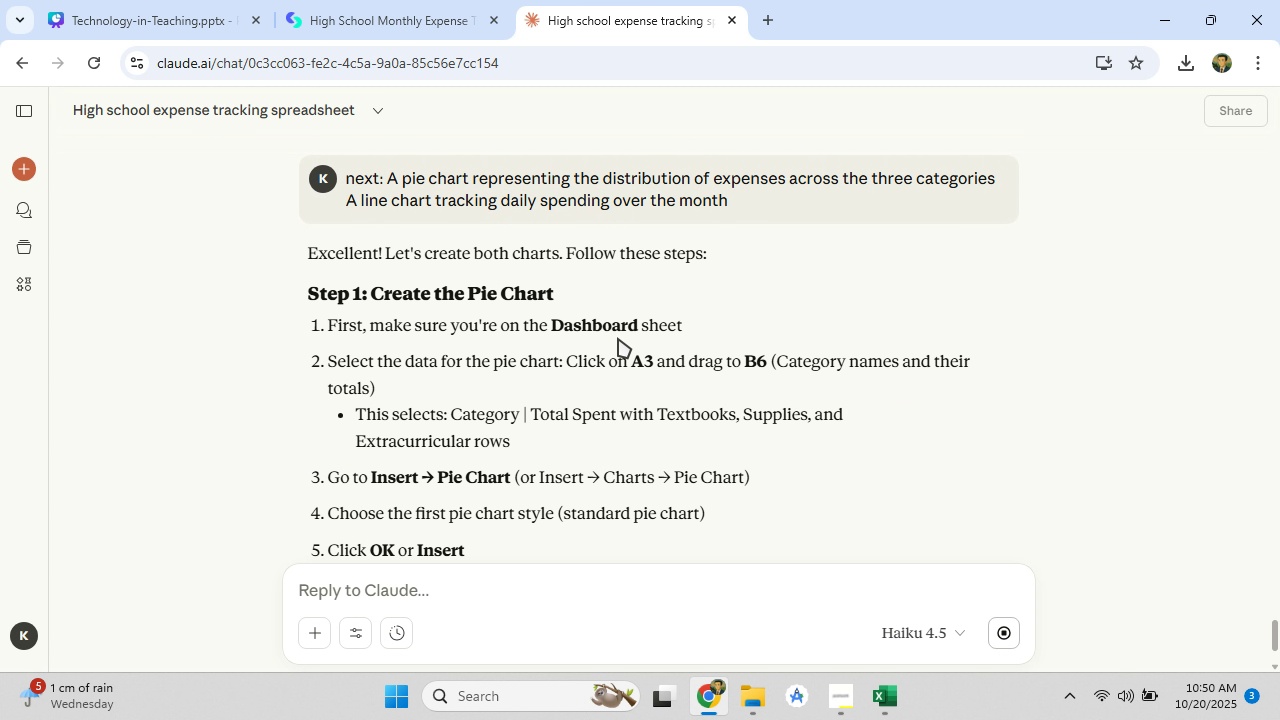 
wait(9.13)
 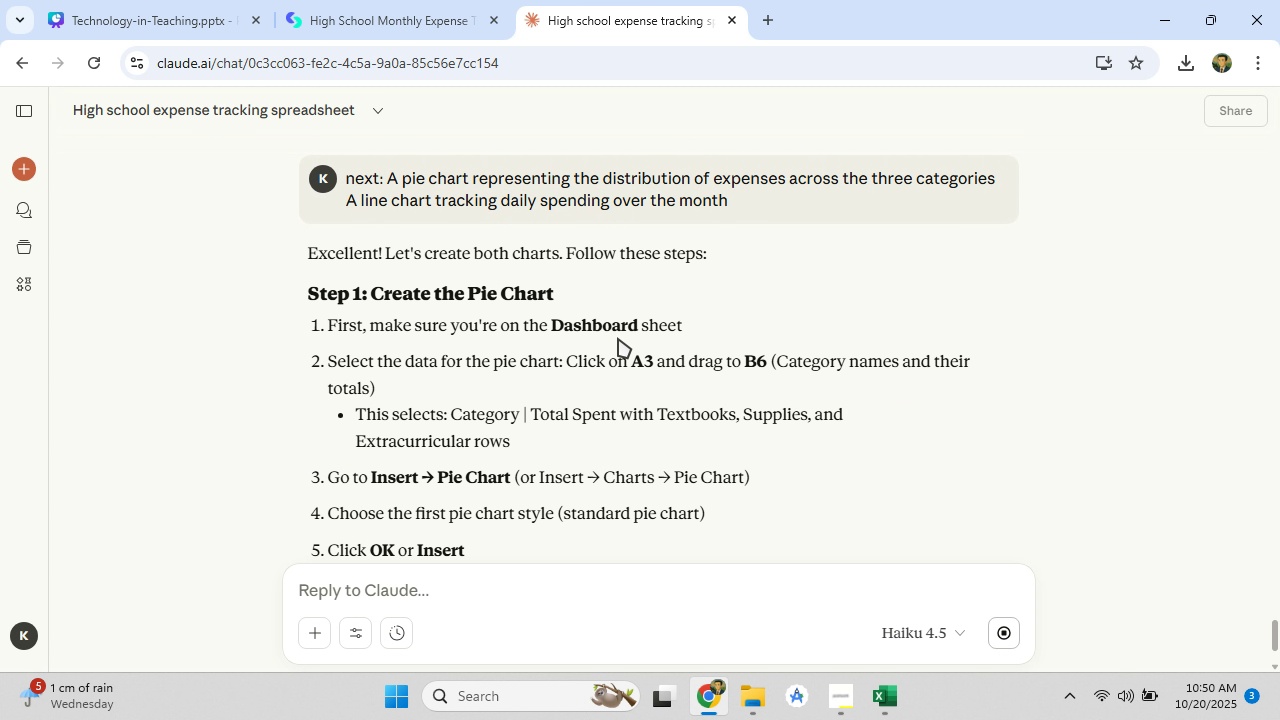 
scroll: coordinate [636, 420], scroll_direction: down, amount: 1.0
 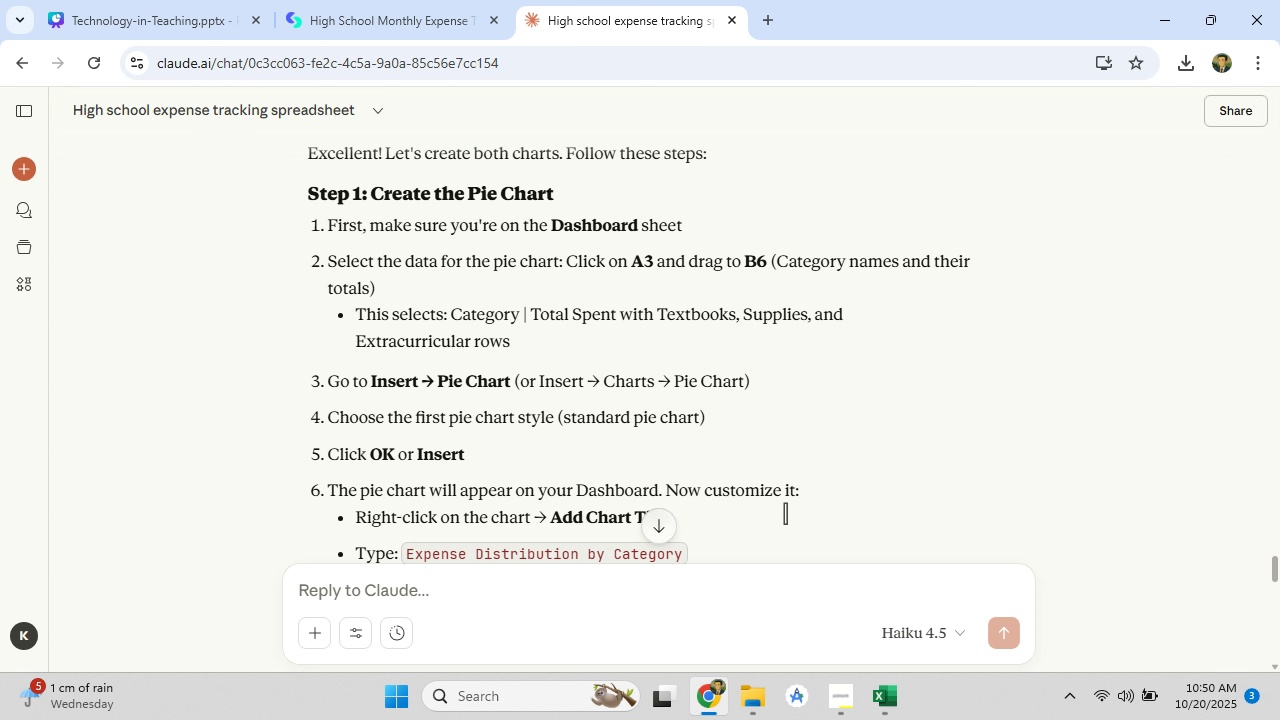 
left_click([878, 710])
 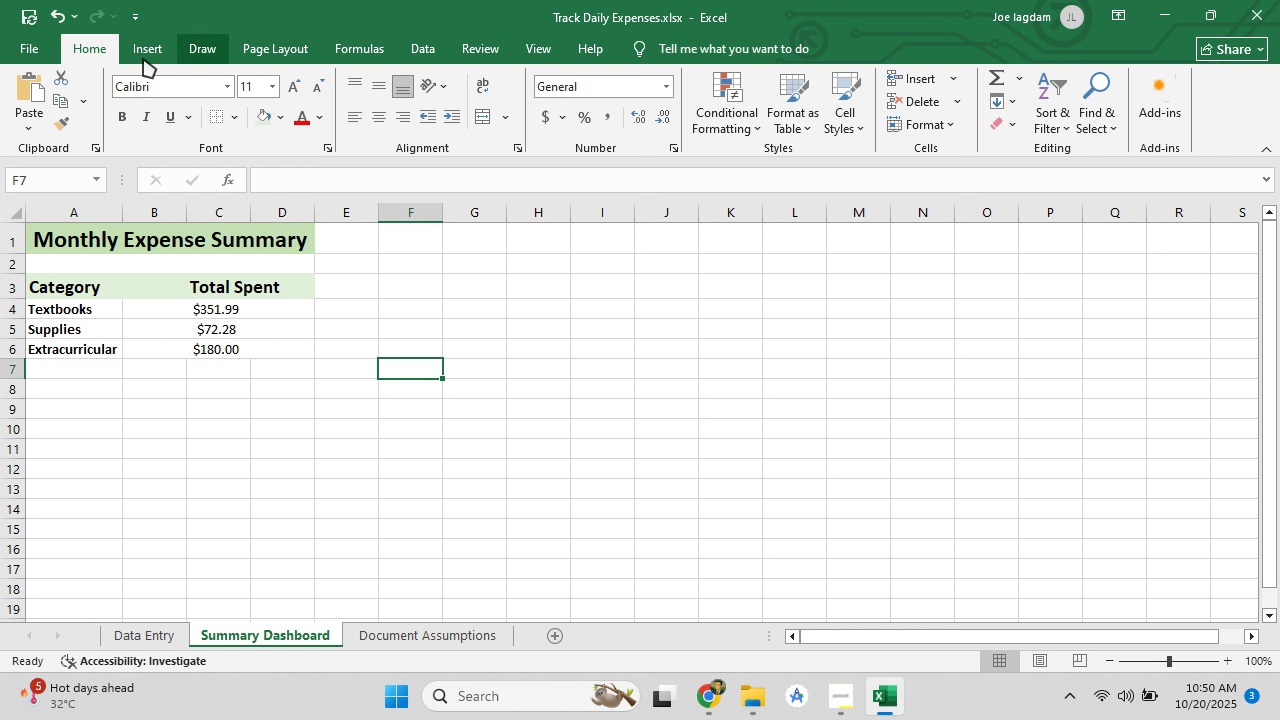 
left_click([143, 58])
 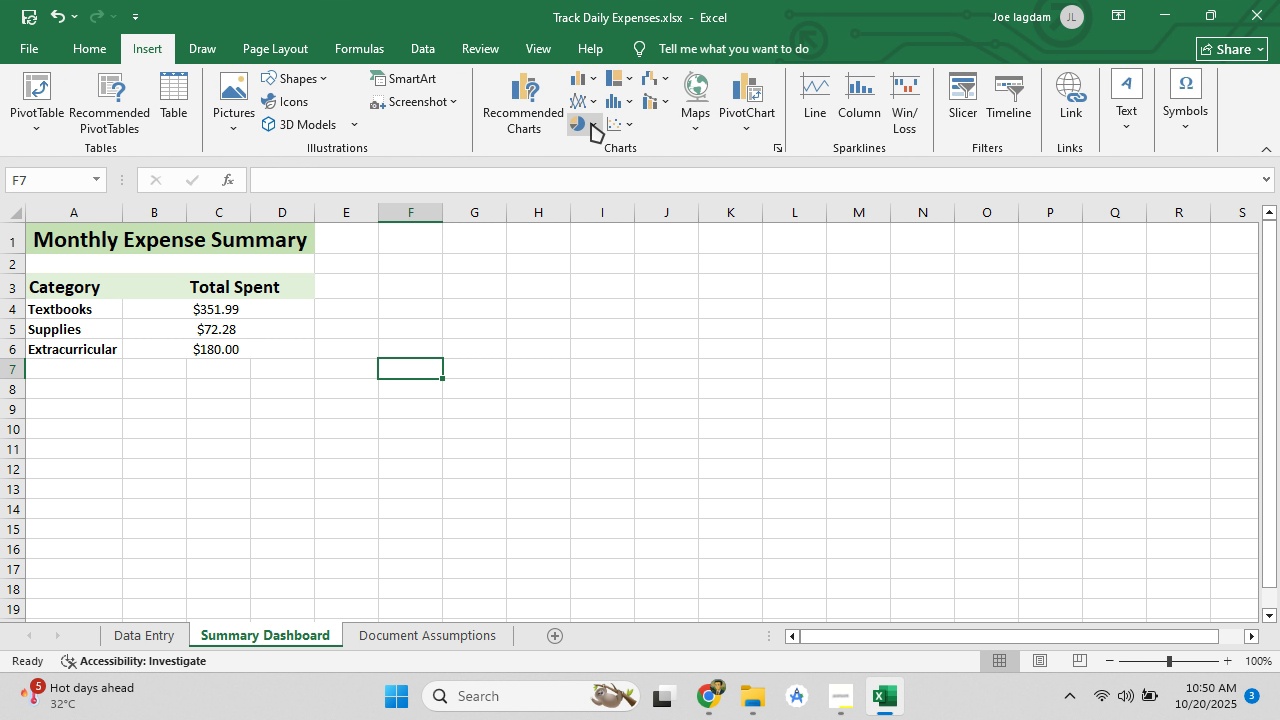 
left_click([592, 123])
 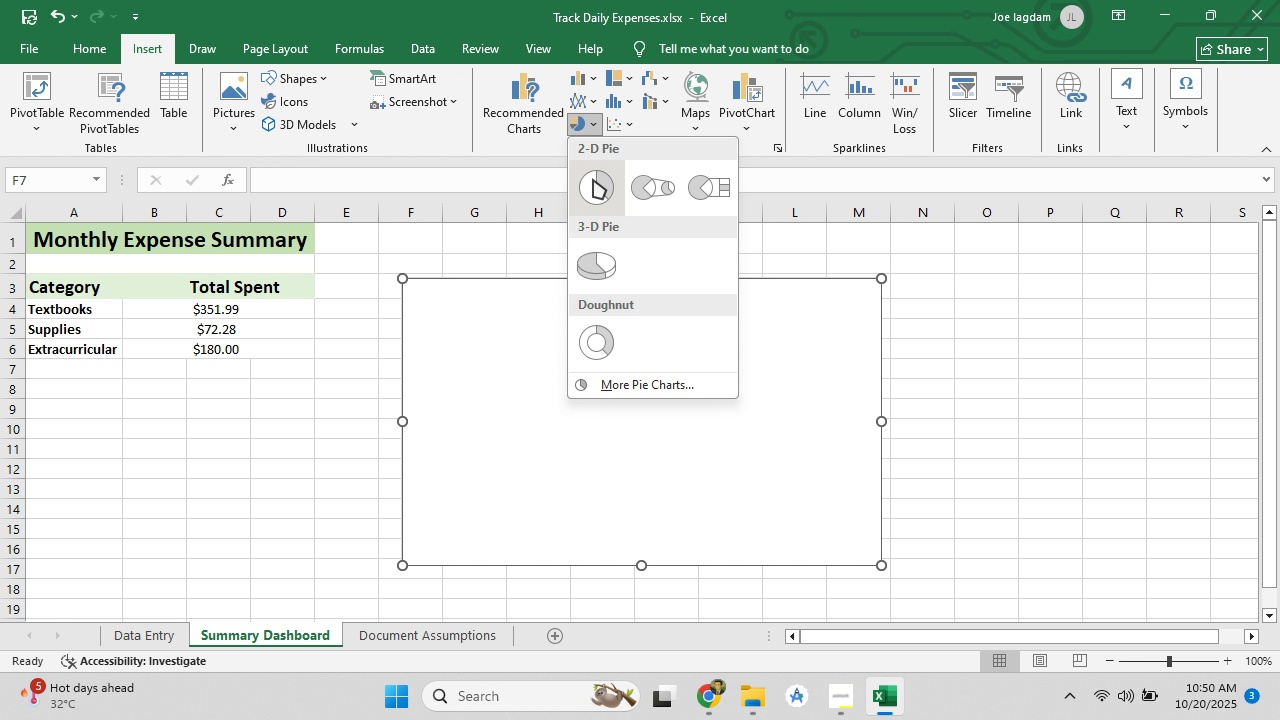 
left_click([593, 179])
 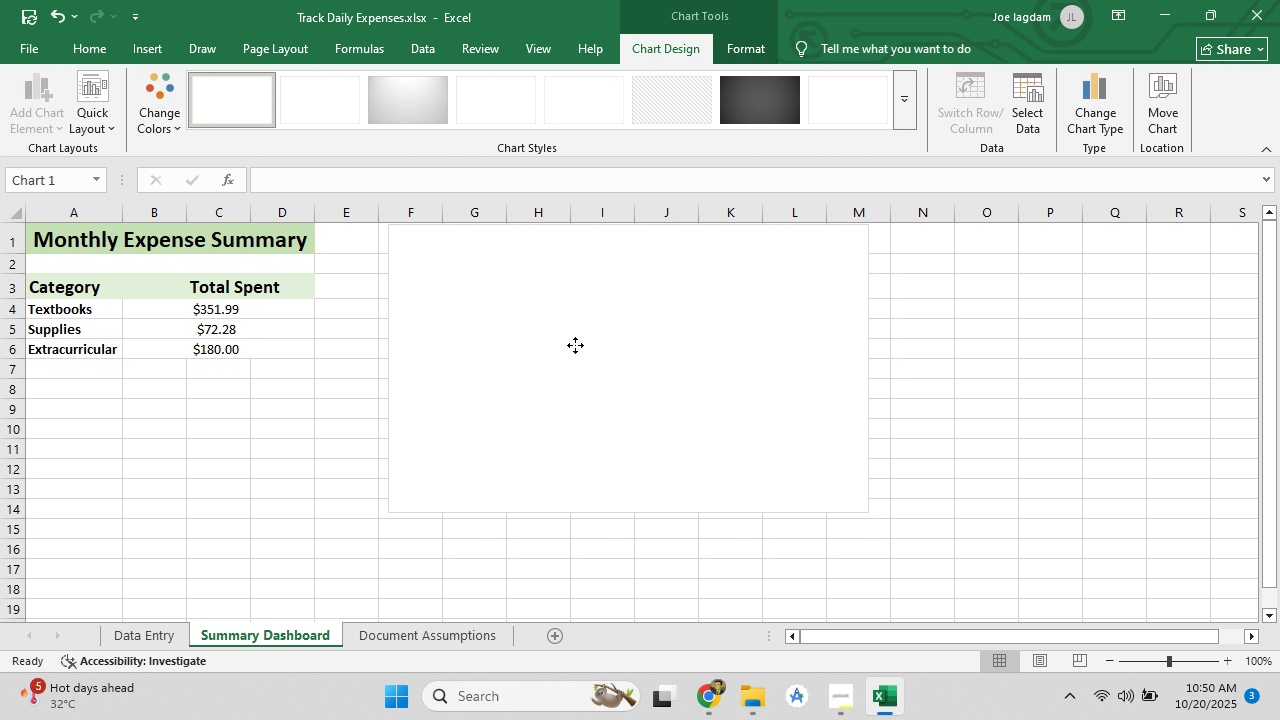 
wait(8.31)
 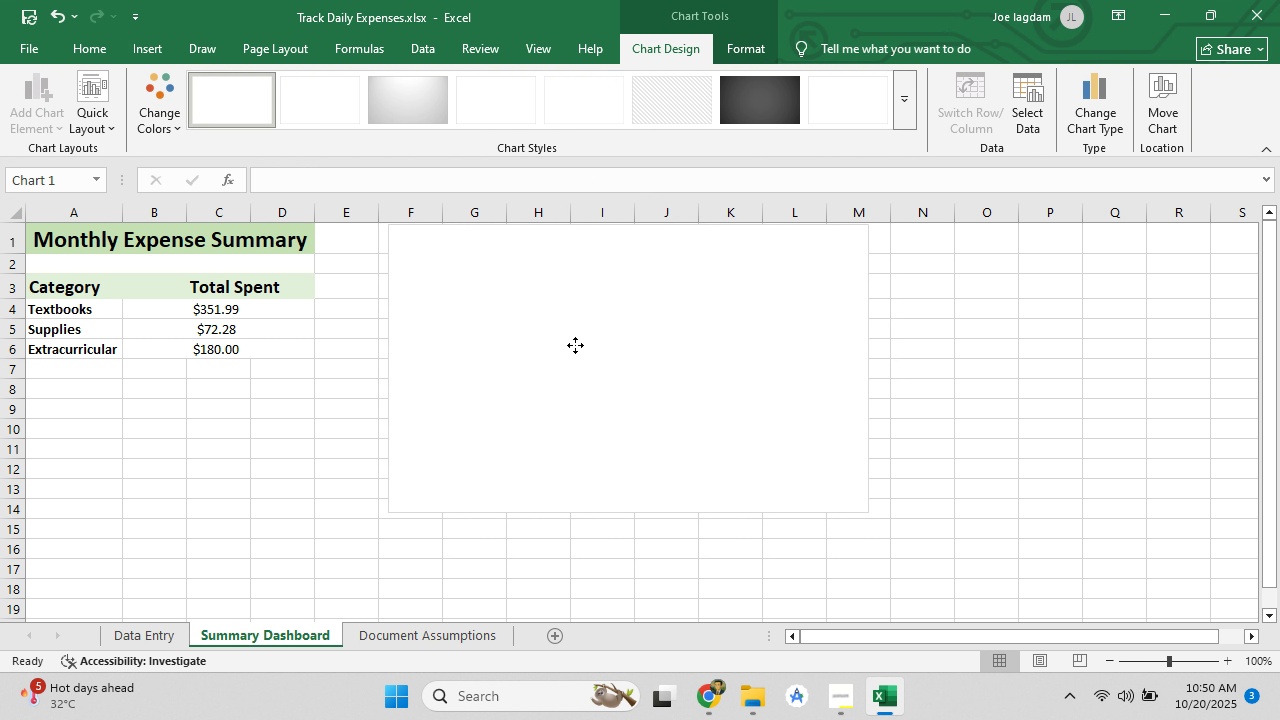 
left_click([730, 697])
 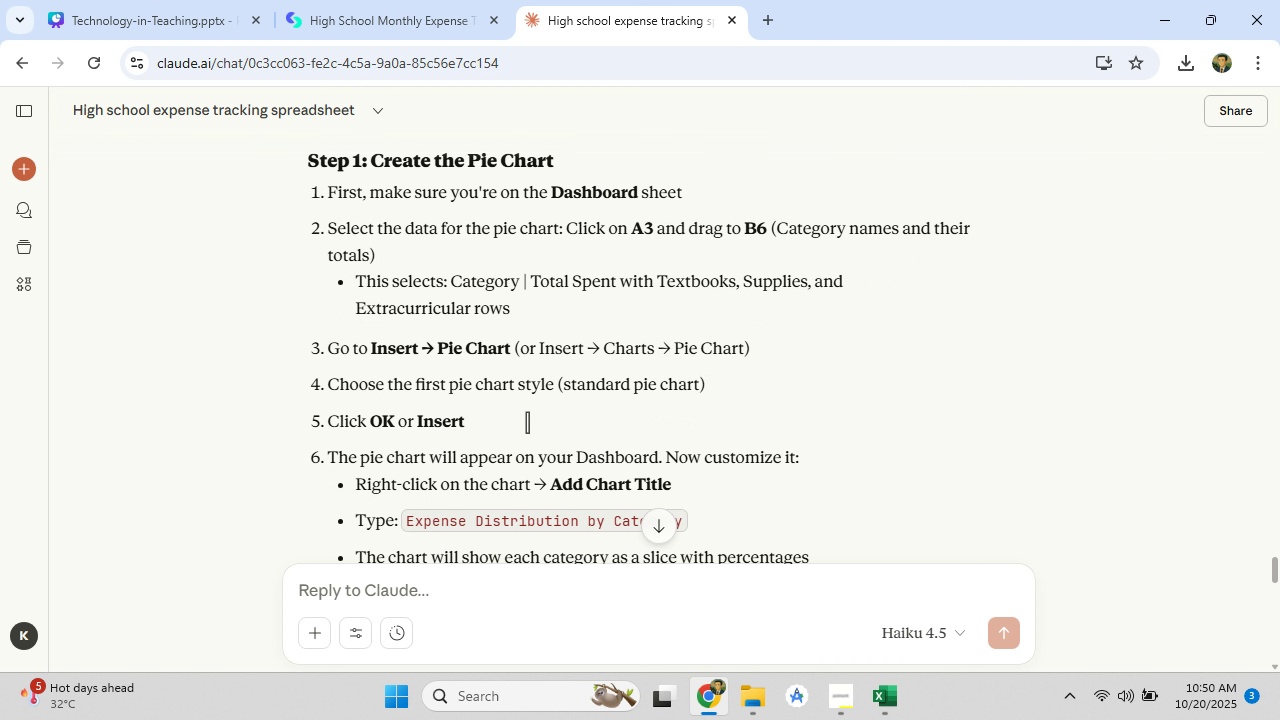 
scroll: coordinate [527, 422], scroll_direction: down, amount: 2.0
 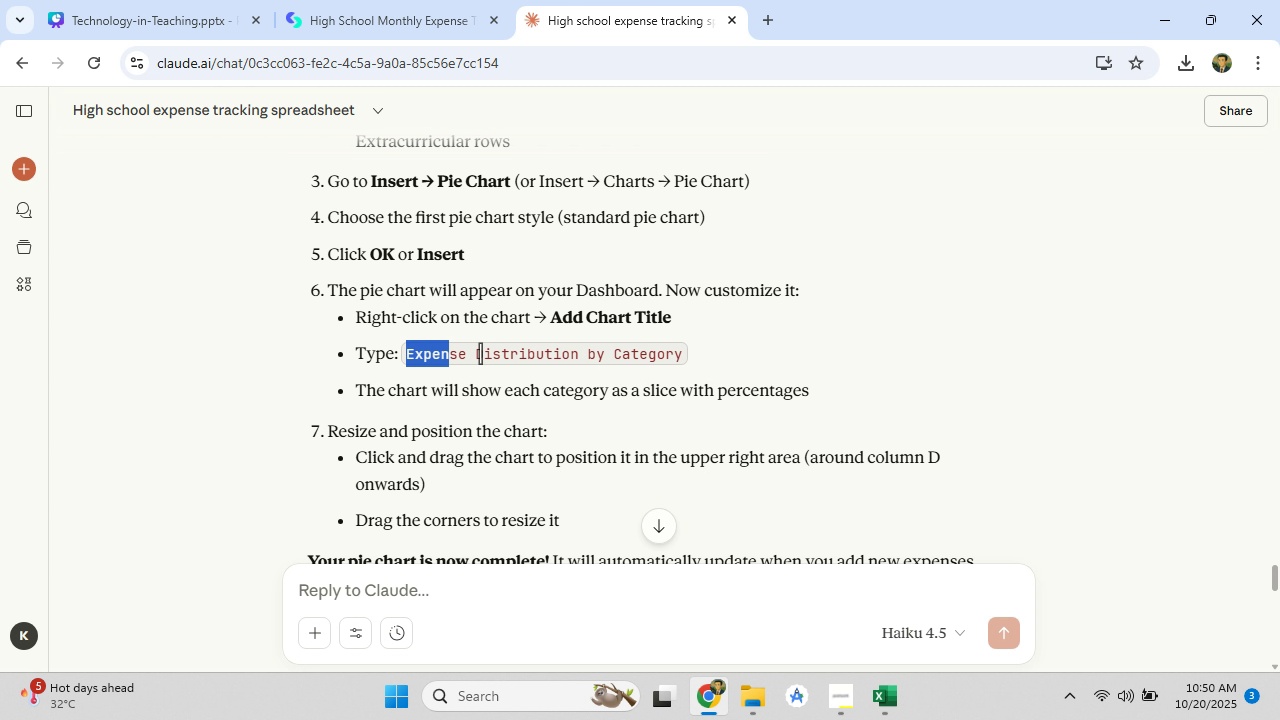 
wait(5.17)
 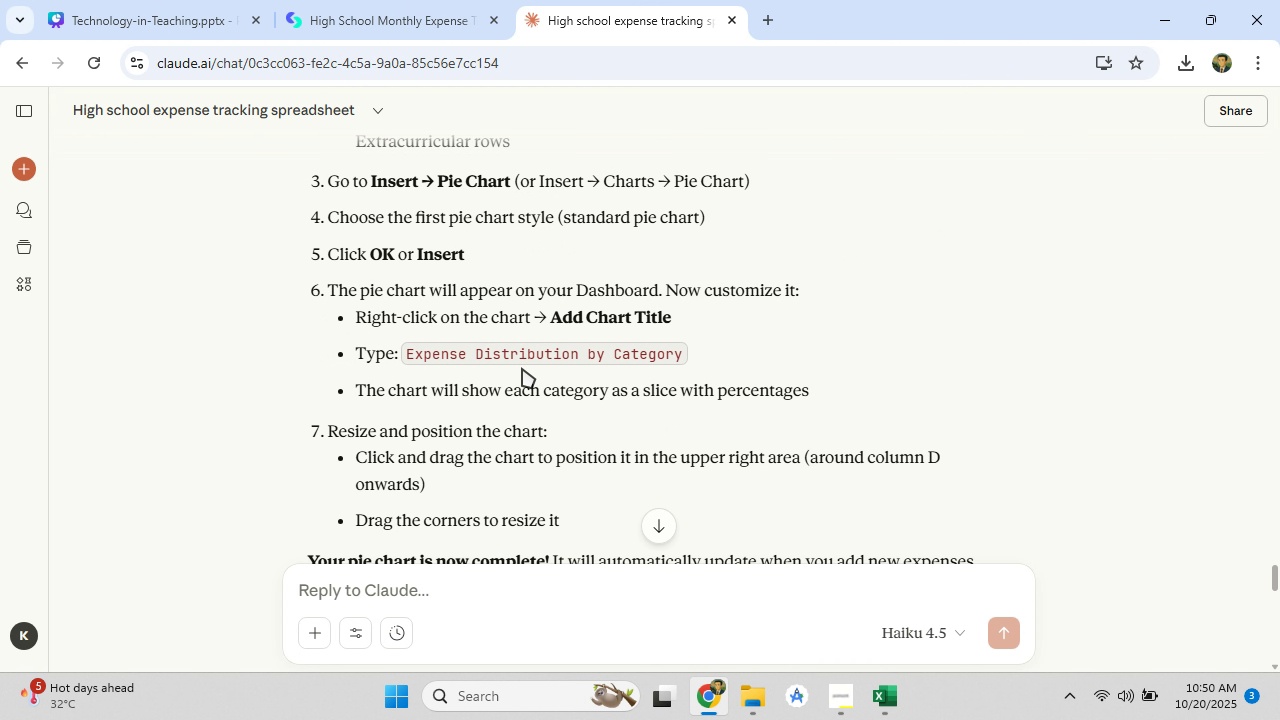 
right_click([670, 358])
 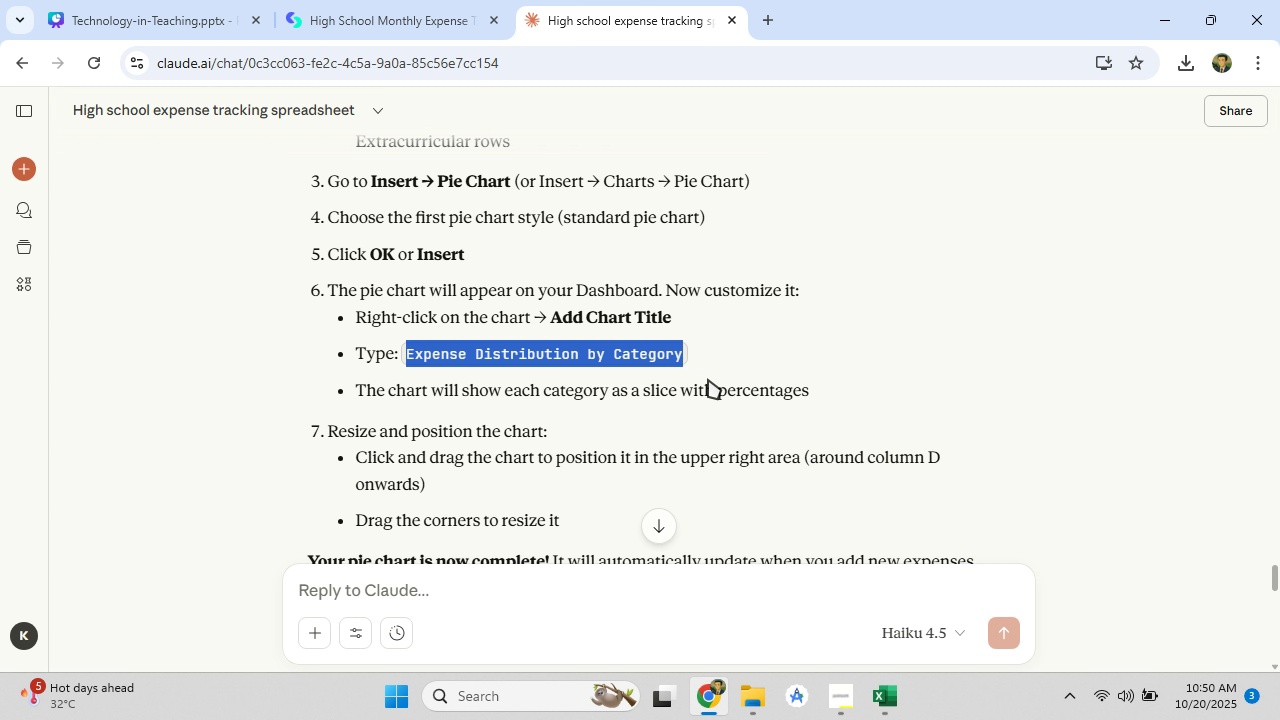 
left_click([708, 379])
 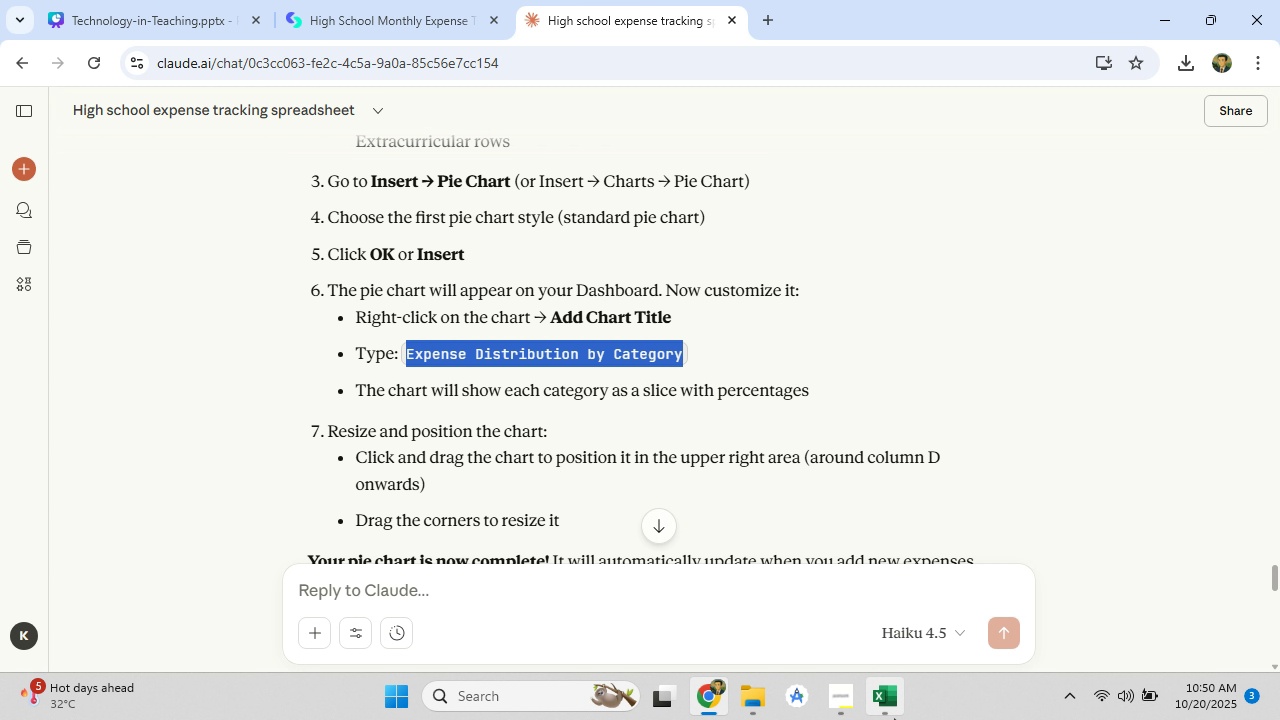 
left_click([895, 719])
 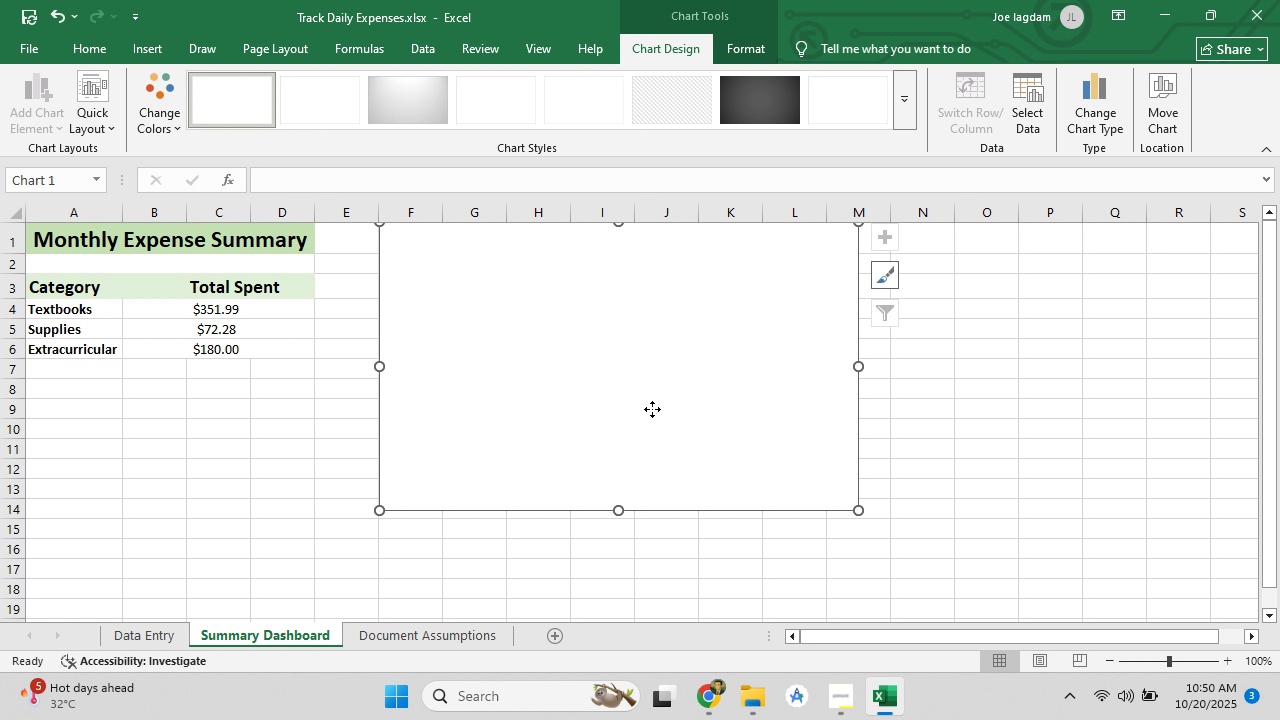 
right_click([652, 409])
 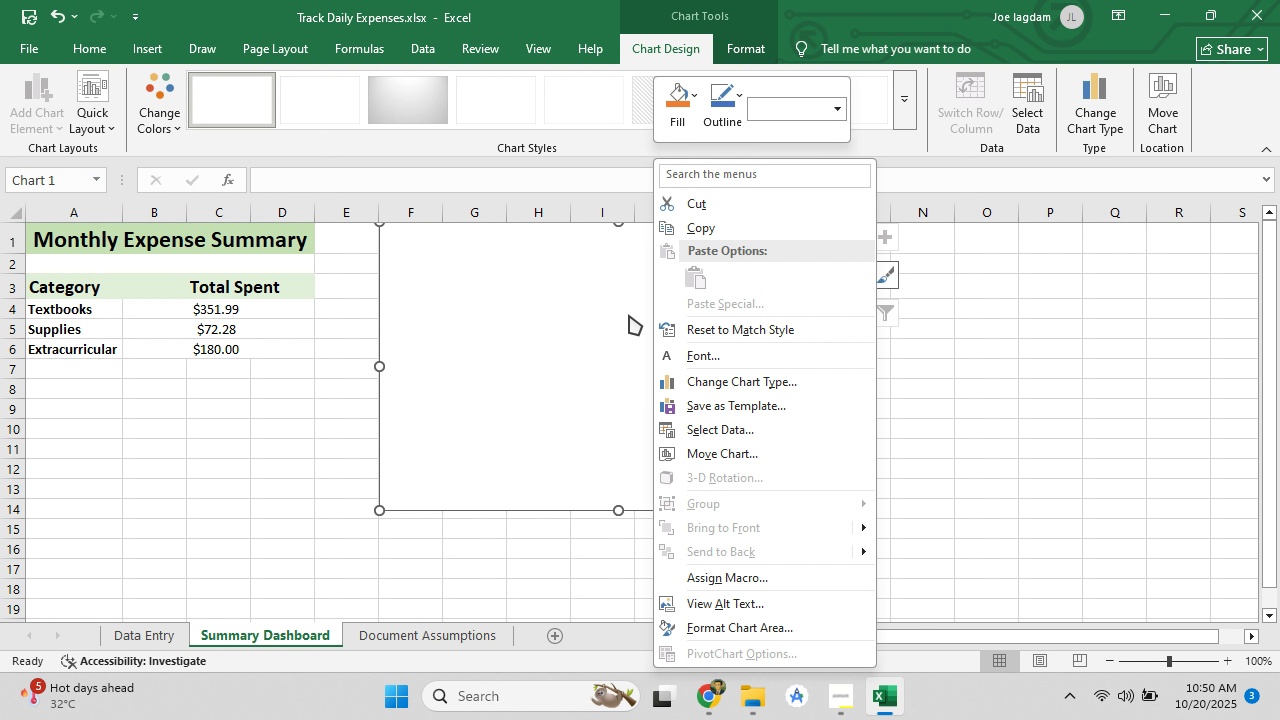 
left_click([585, 315])
 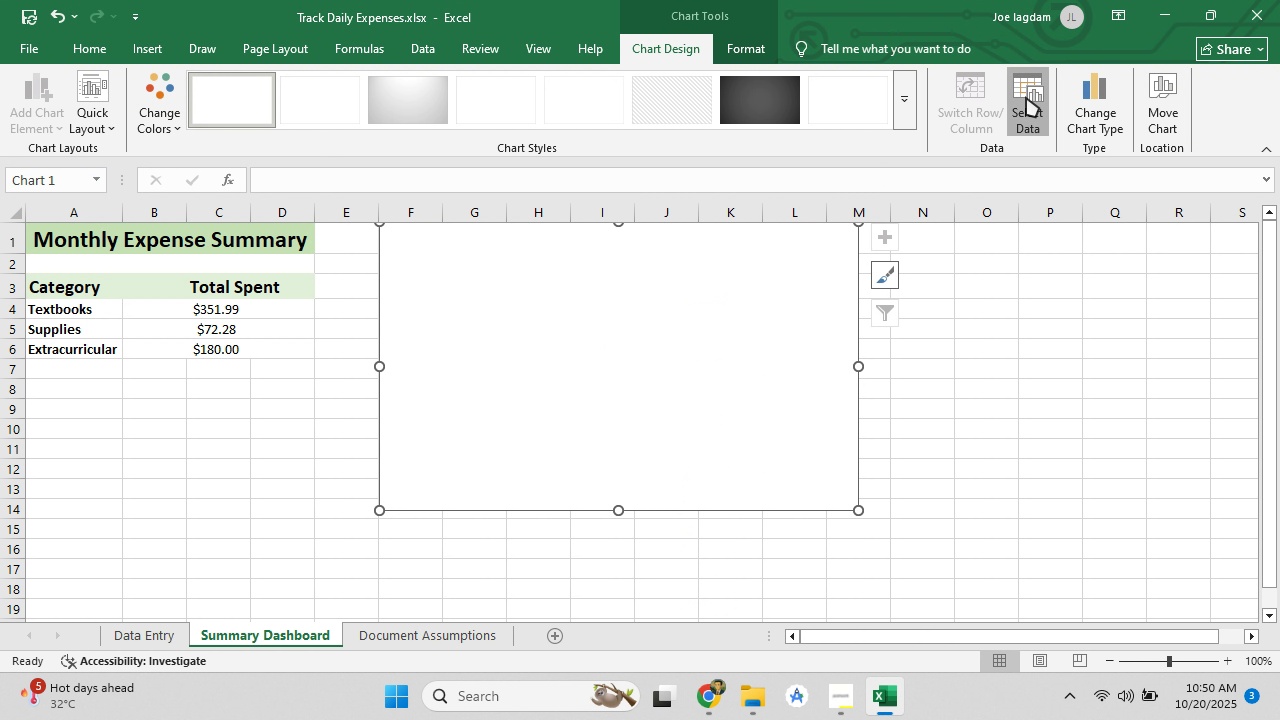 
left_click([1026, 97])
 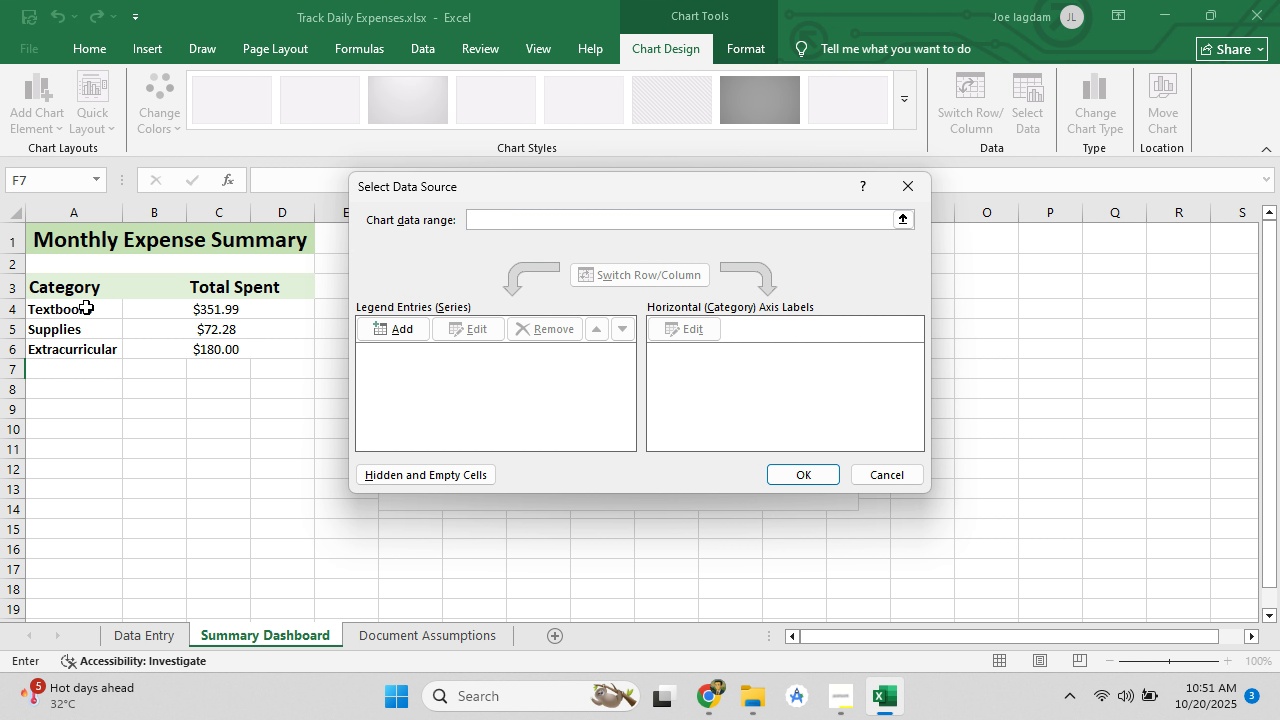 
wait(6.37)
 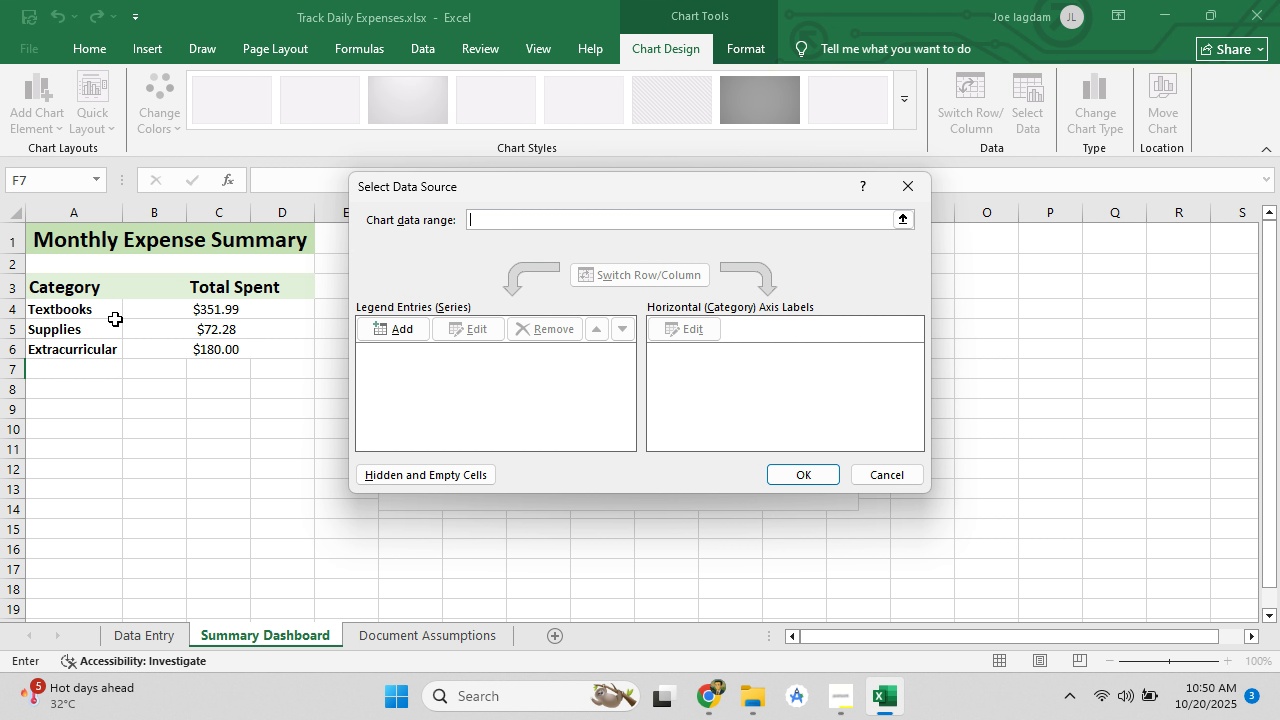 
mouse_move([274, 363])
 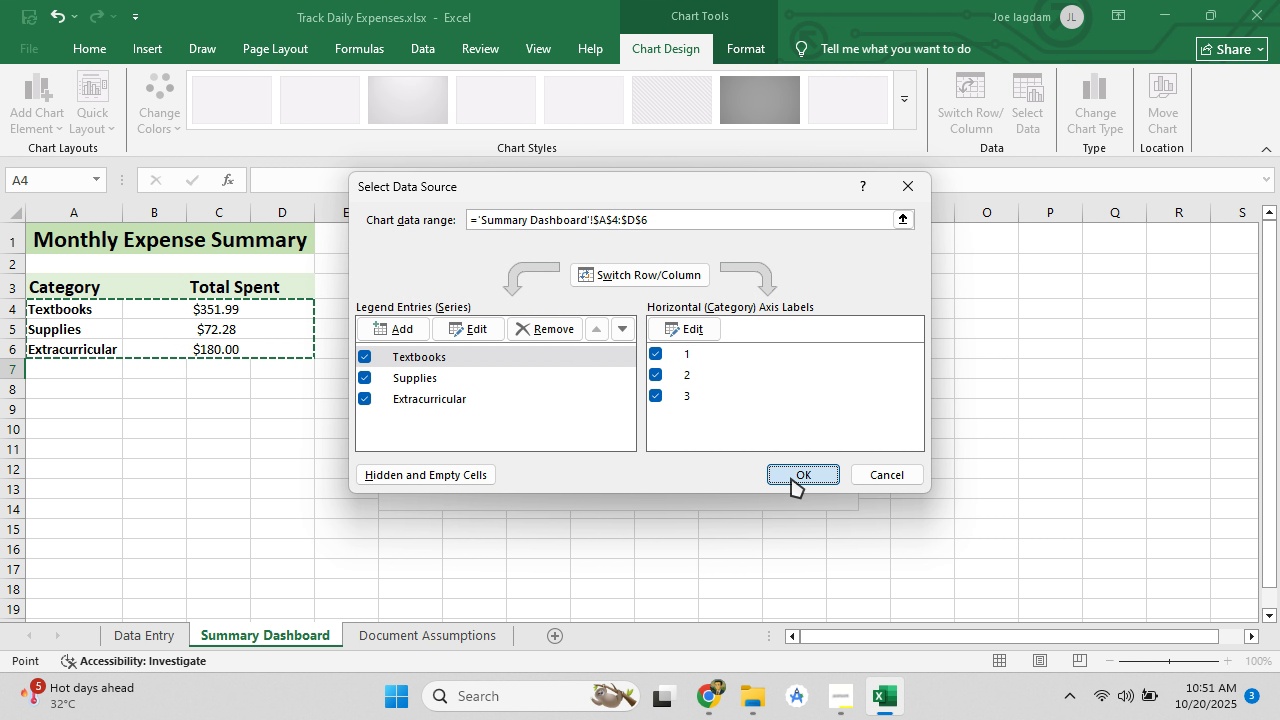 
left_click([791, 478])
 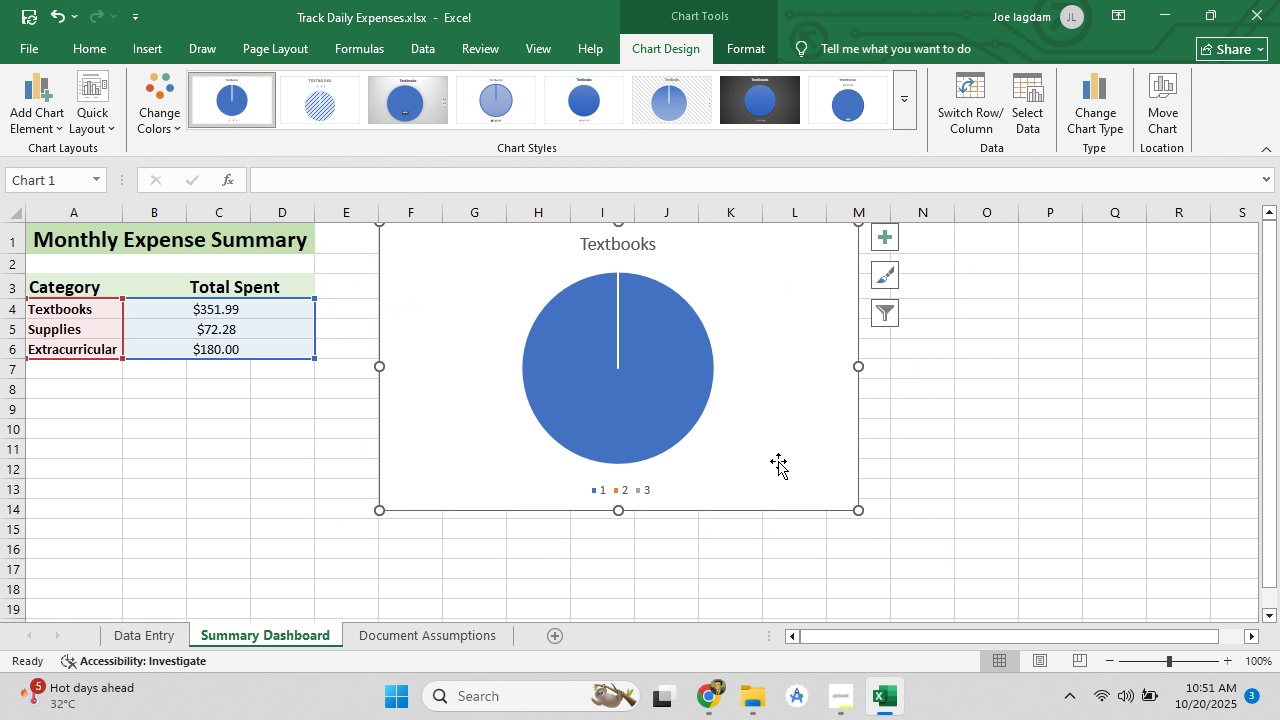 
scroll: coordinate [627, 435], scroll_direction: up, amount: 2.0
 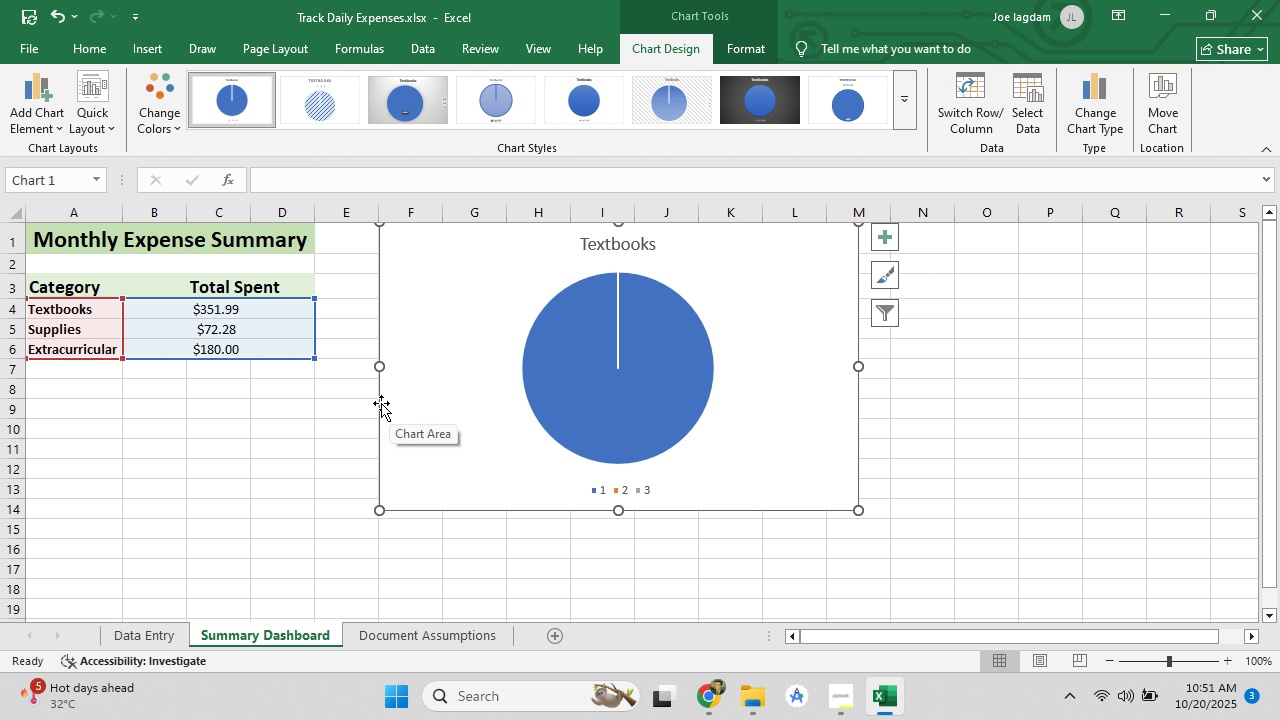 
left_click([264, 344])
 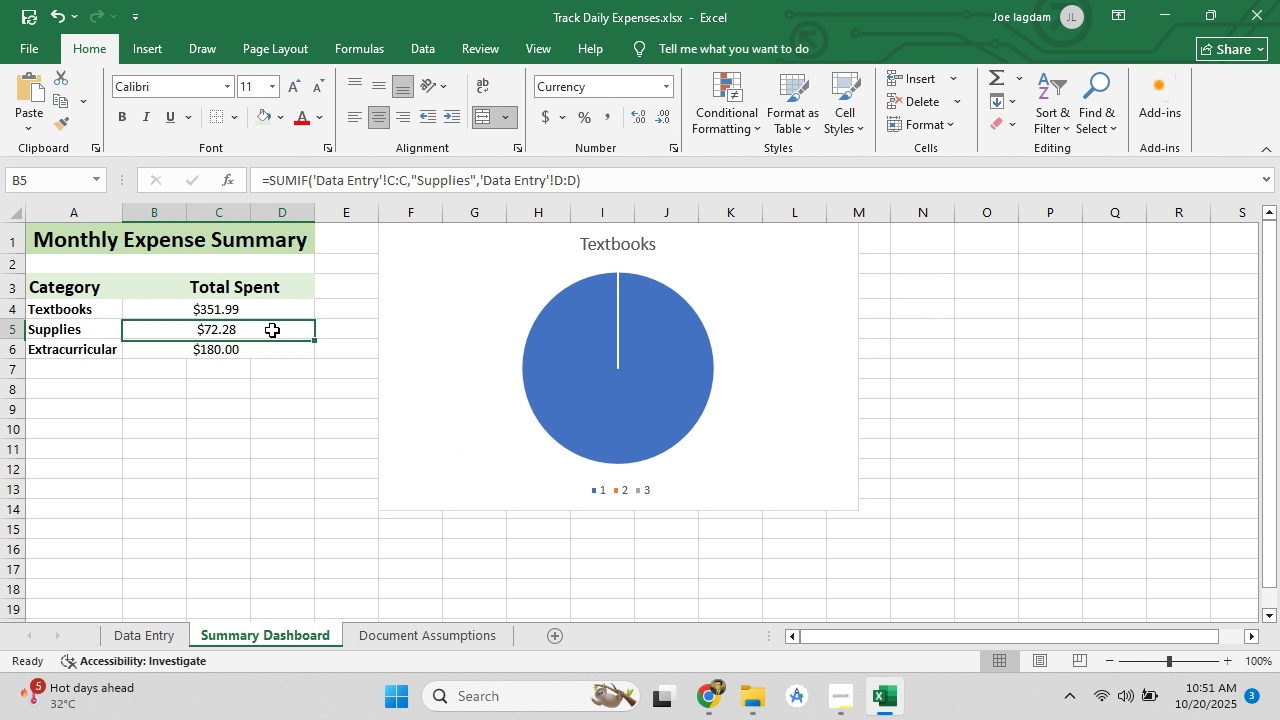 
left_click([264, 332])
 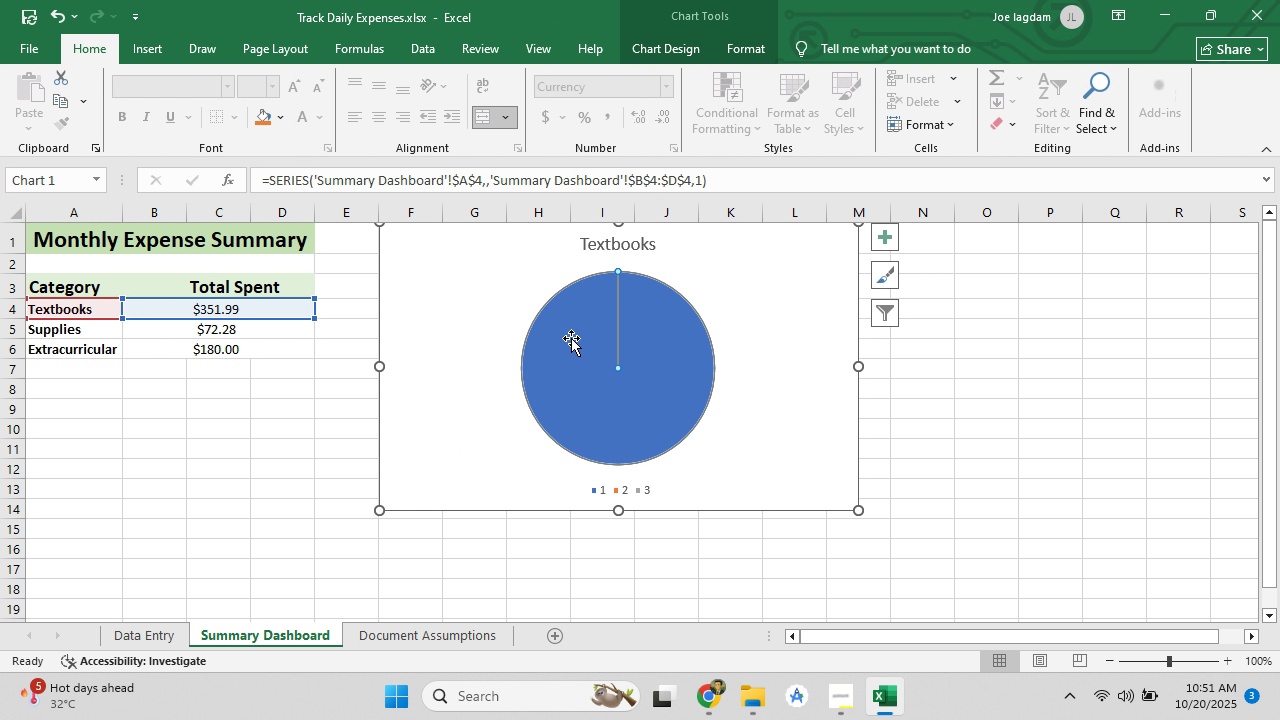 
scroll: coordinate [570, 341], scroll_direction: up, amount: 4.0
 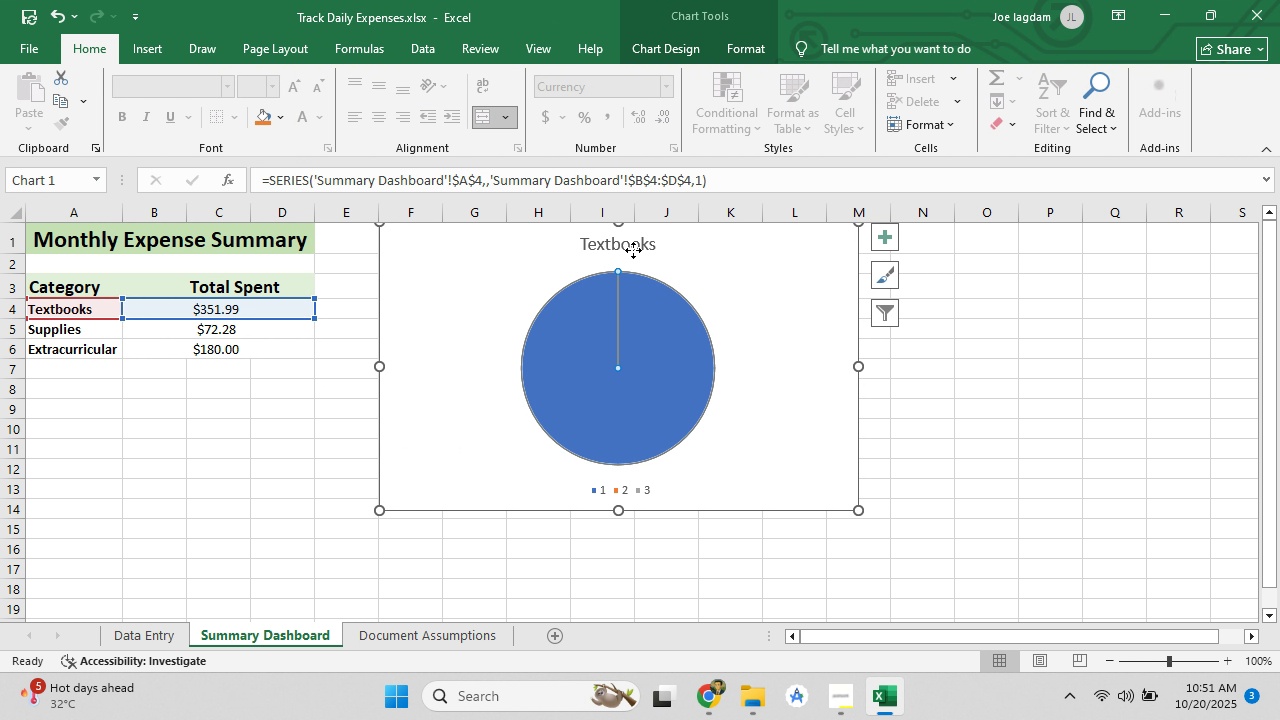 
left_click([633, 250])
 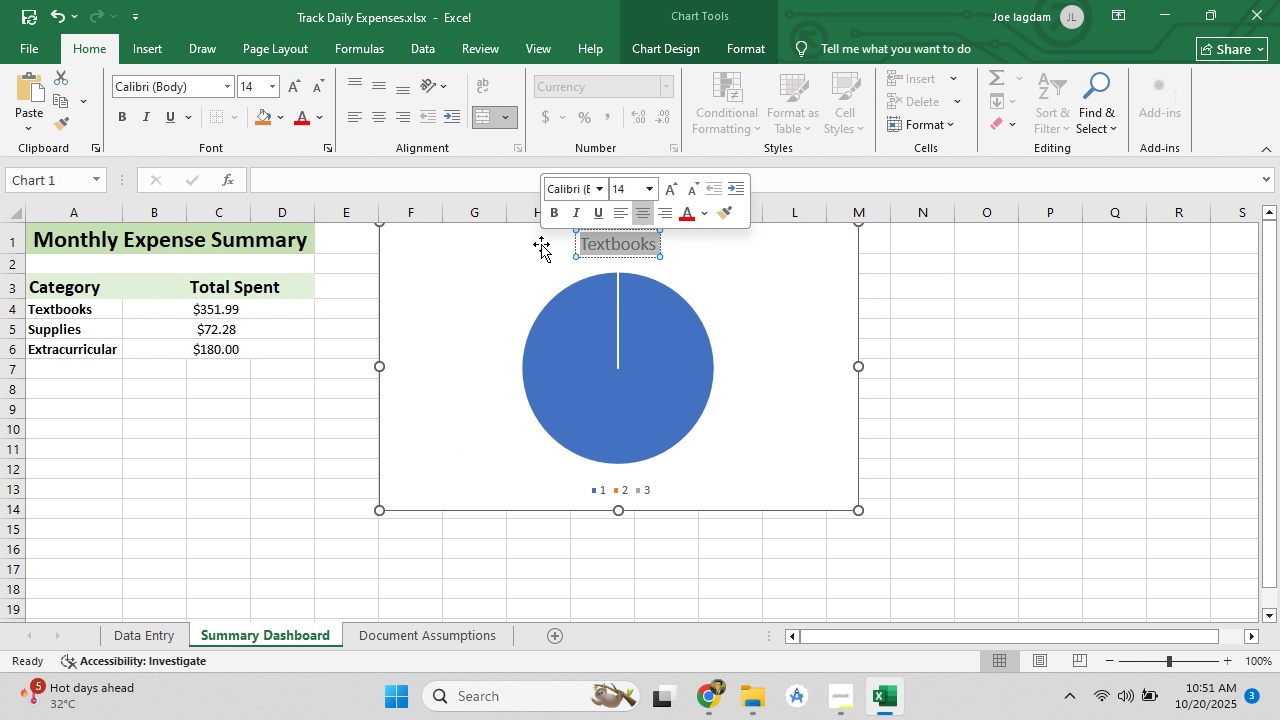 
key(Control+V)
 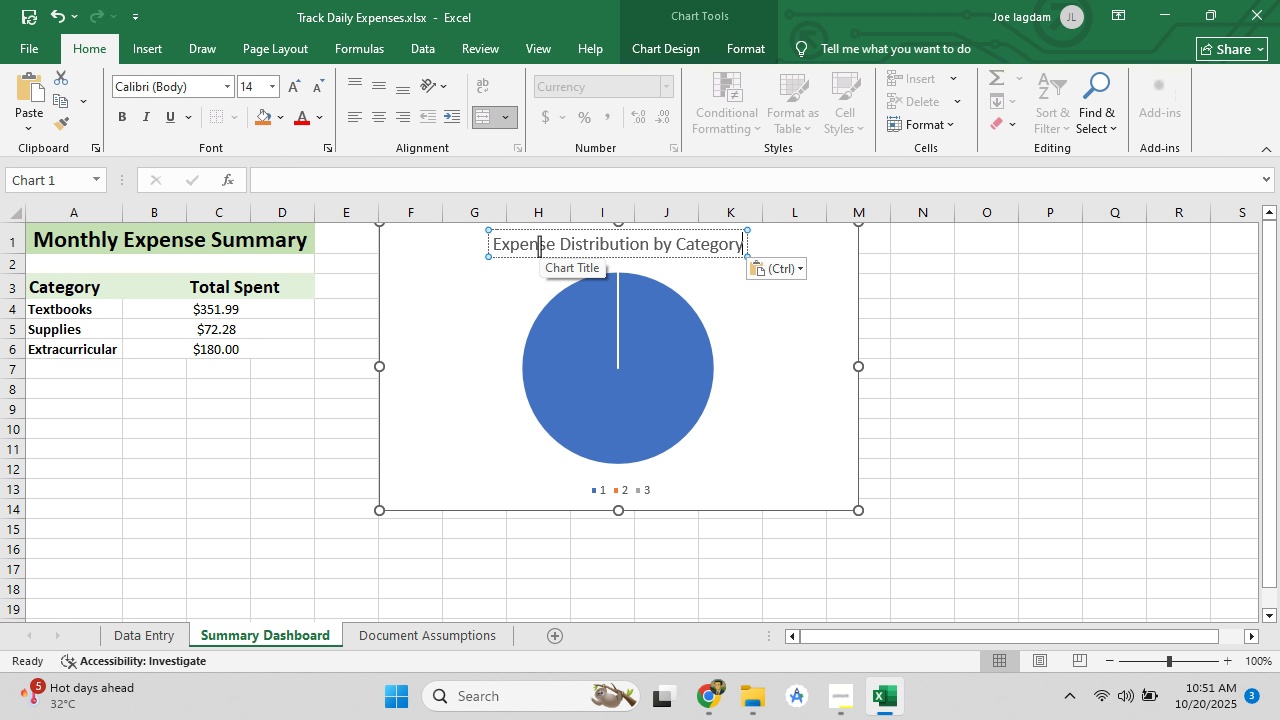 
key(Enter)
 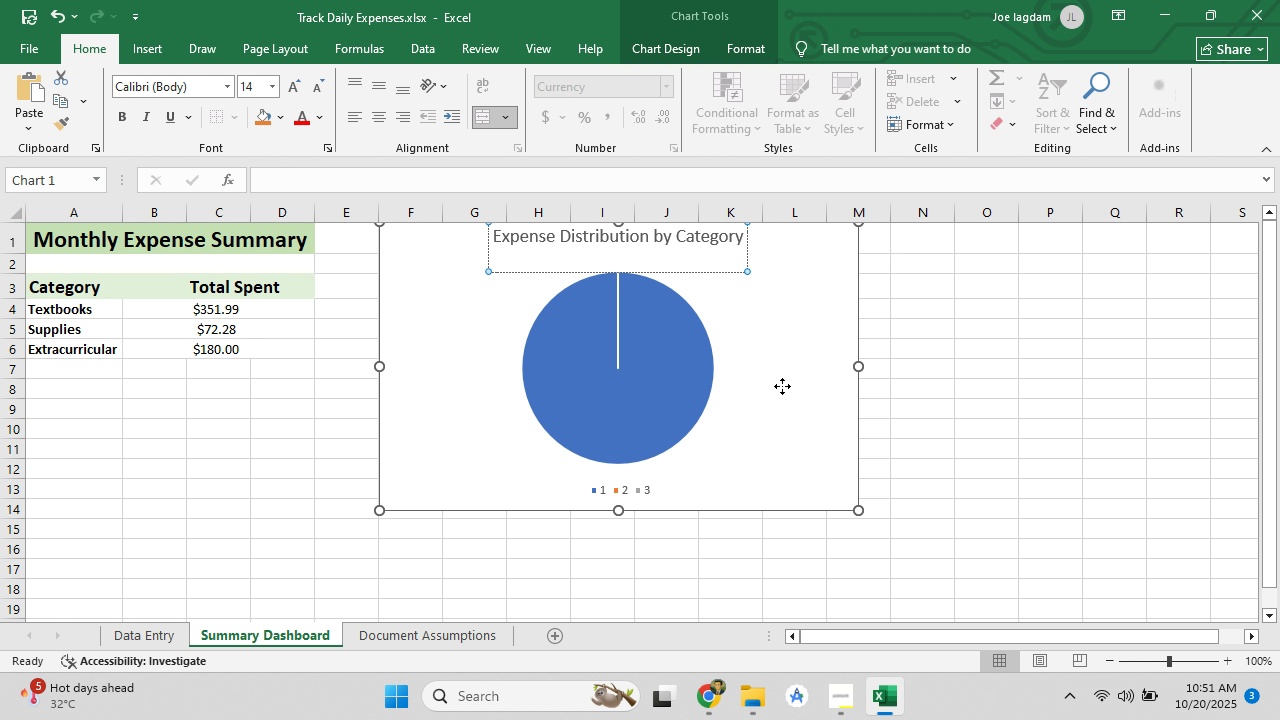 
left_click([782, 386])
 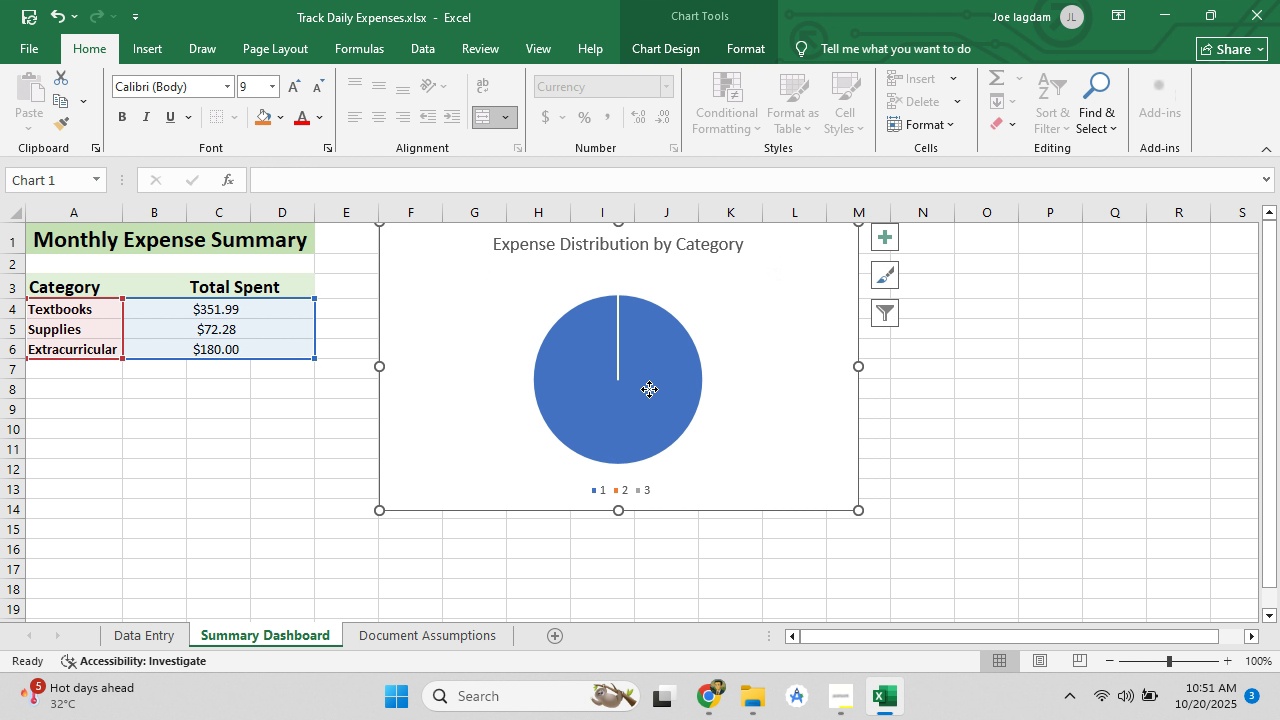 
left_click([649, 389])
 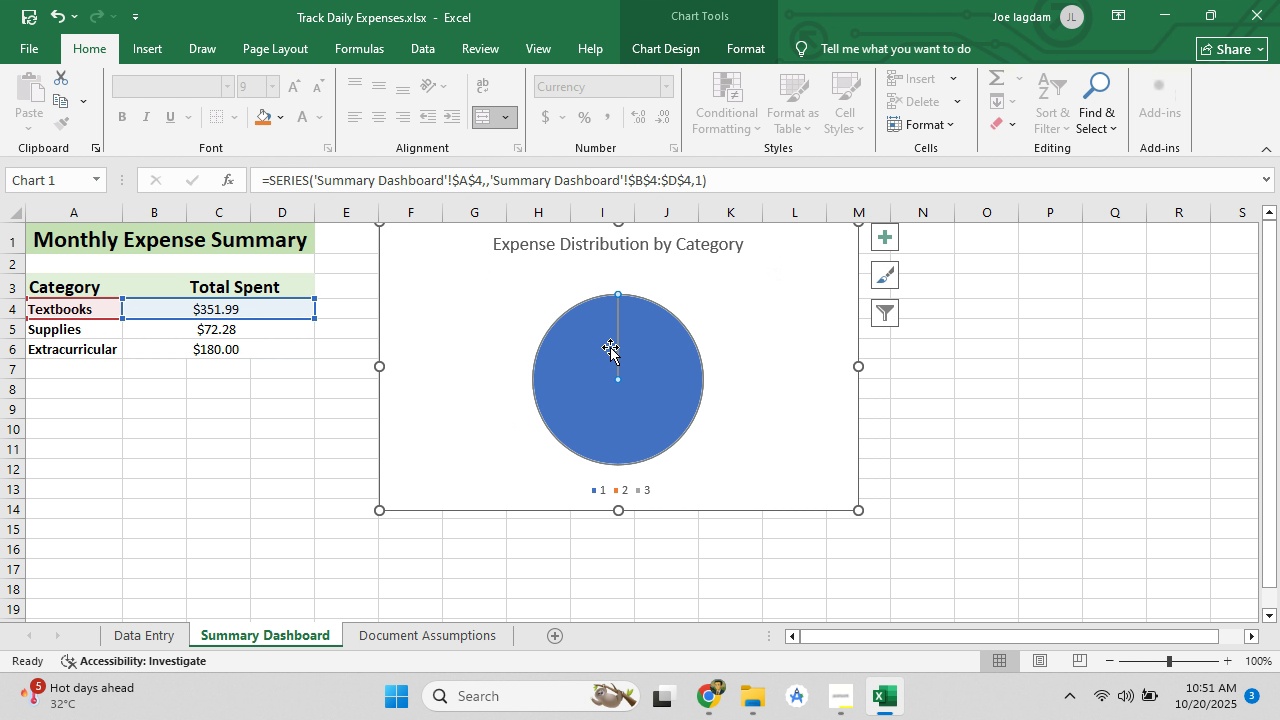 
left_click([617, 344])
 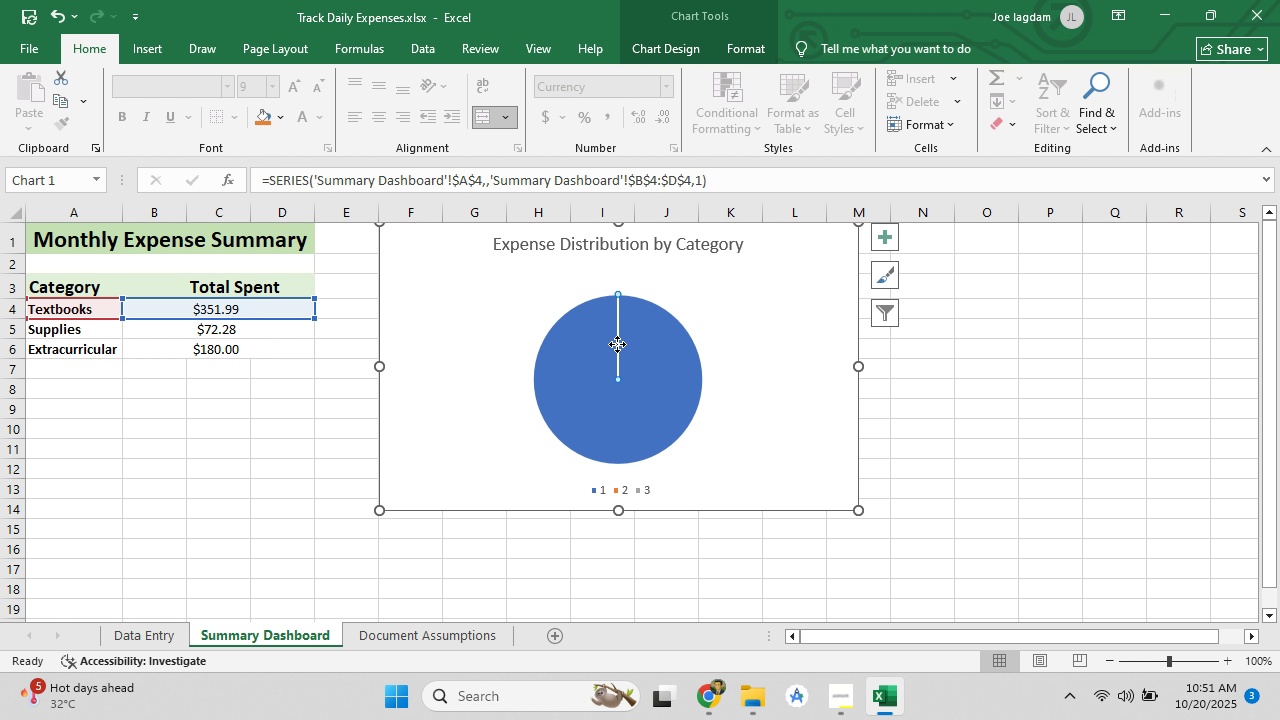 
left_click([617, 344])
 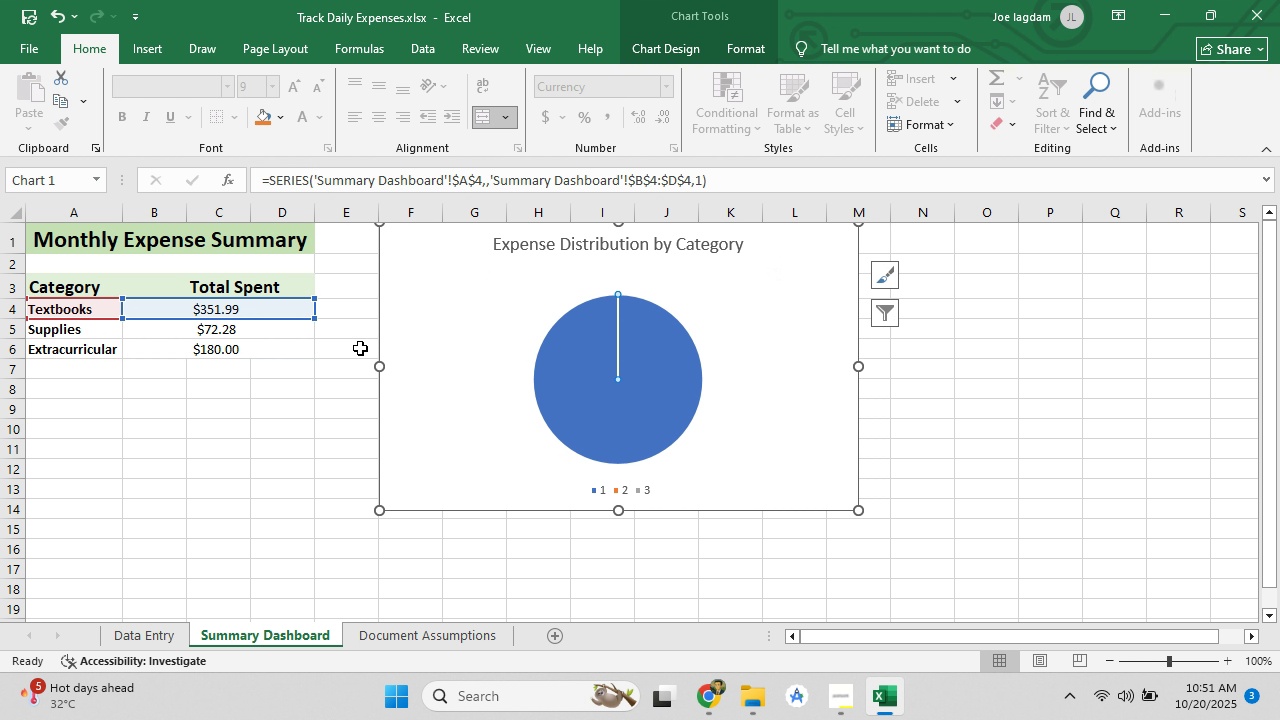 
left_click([360, 348])
 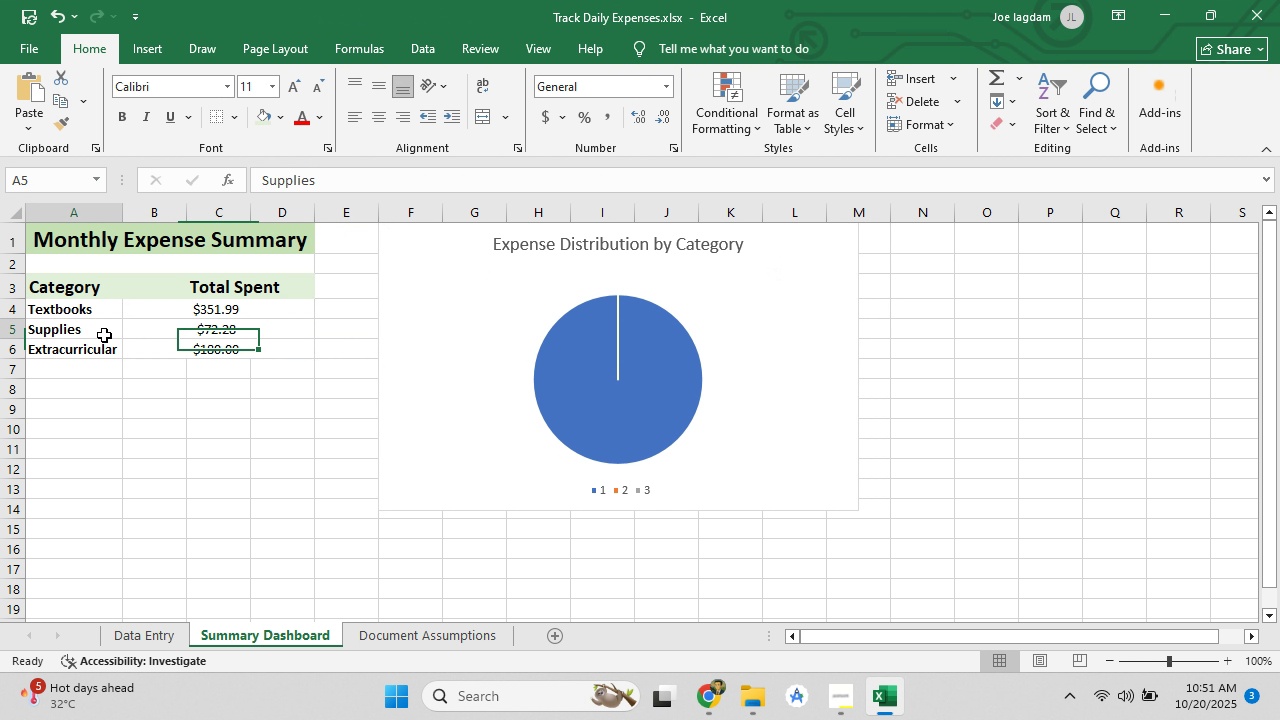 
left_click([104, 335])
 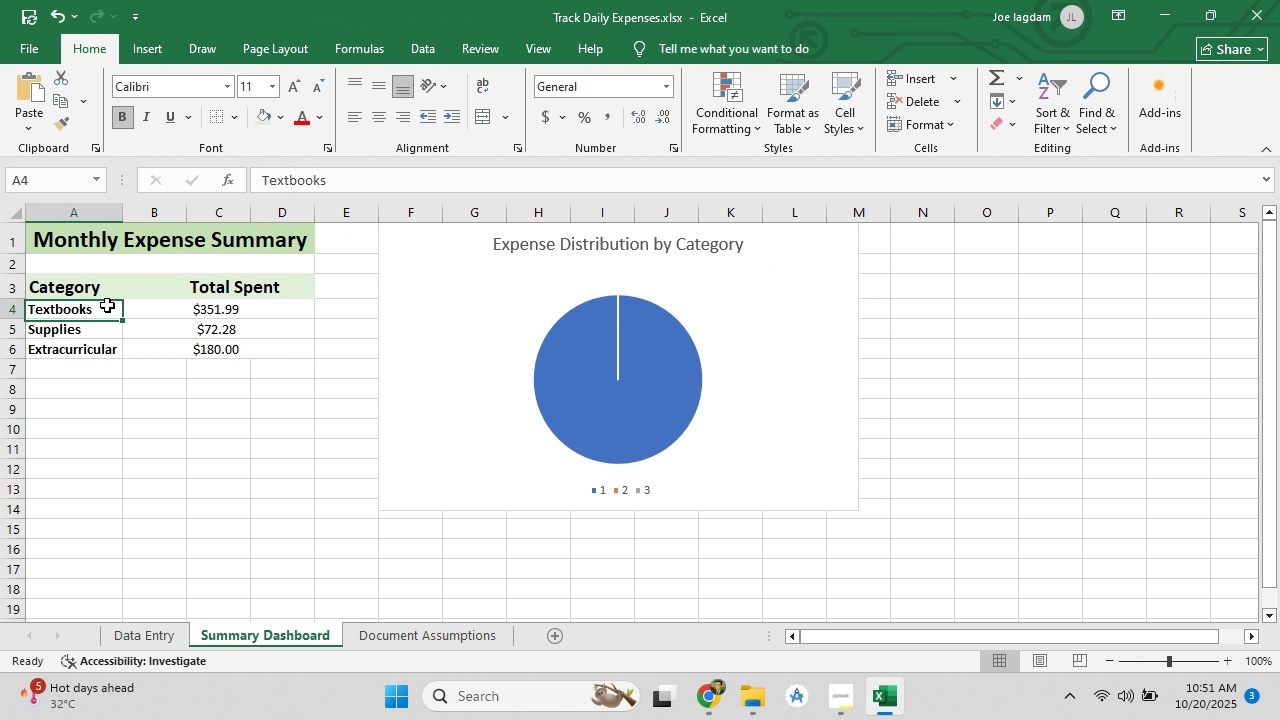 
double_click([107, 305])
 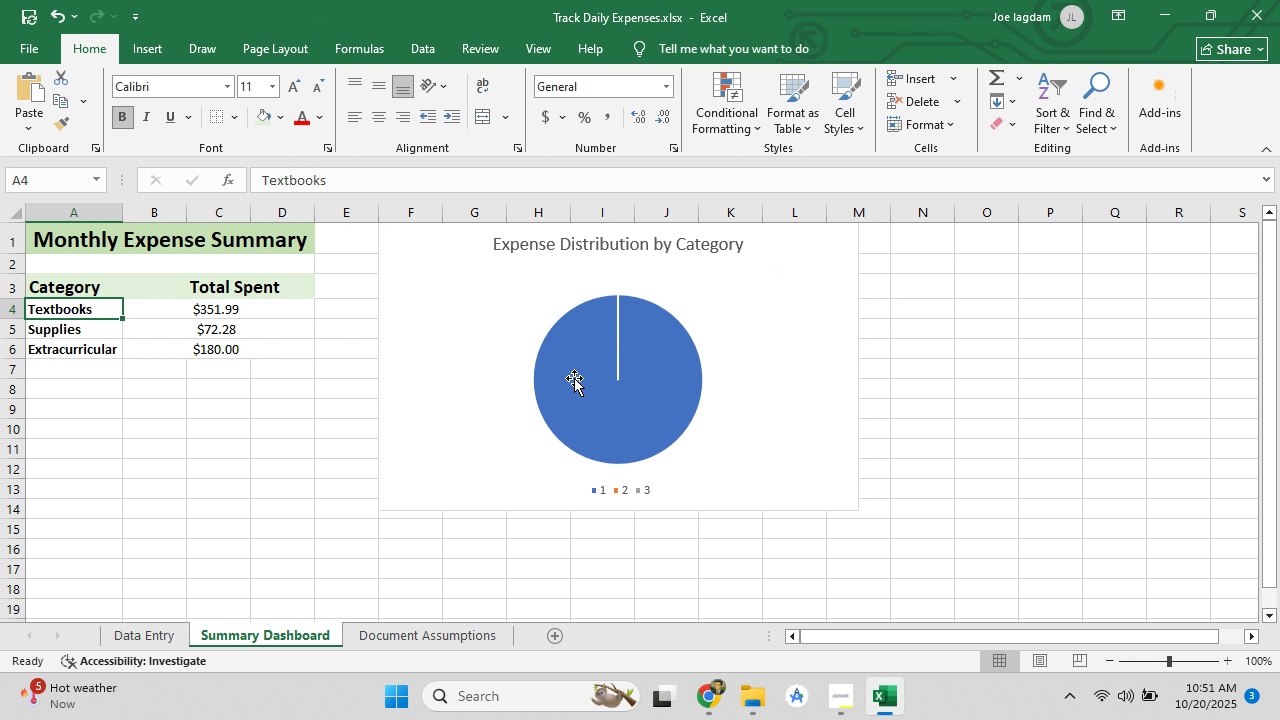 
left_click([574, 378])
 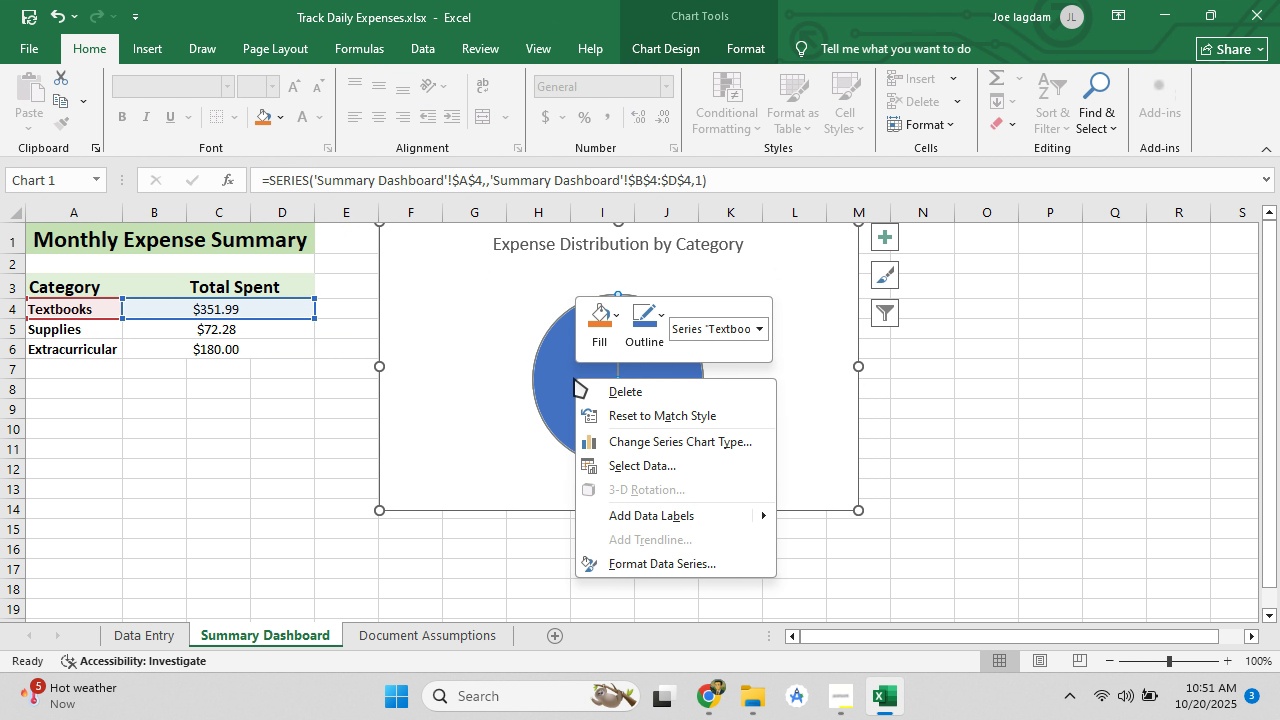 
right_click([574, 378])
 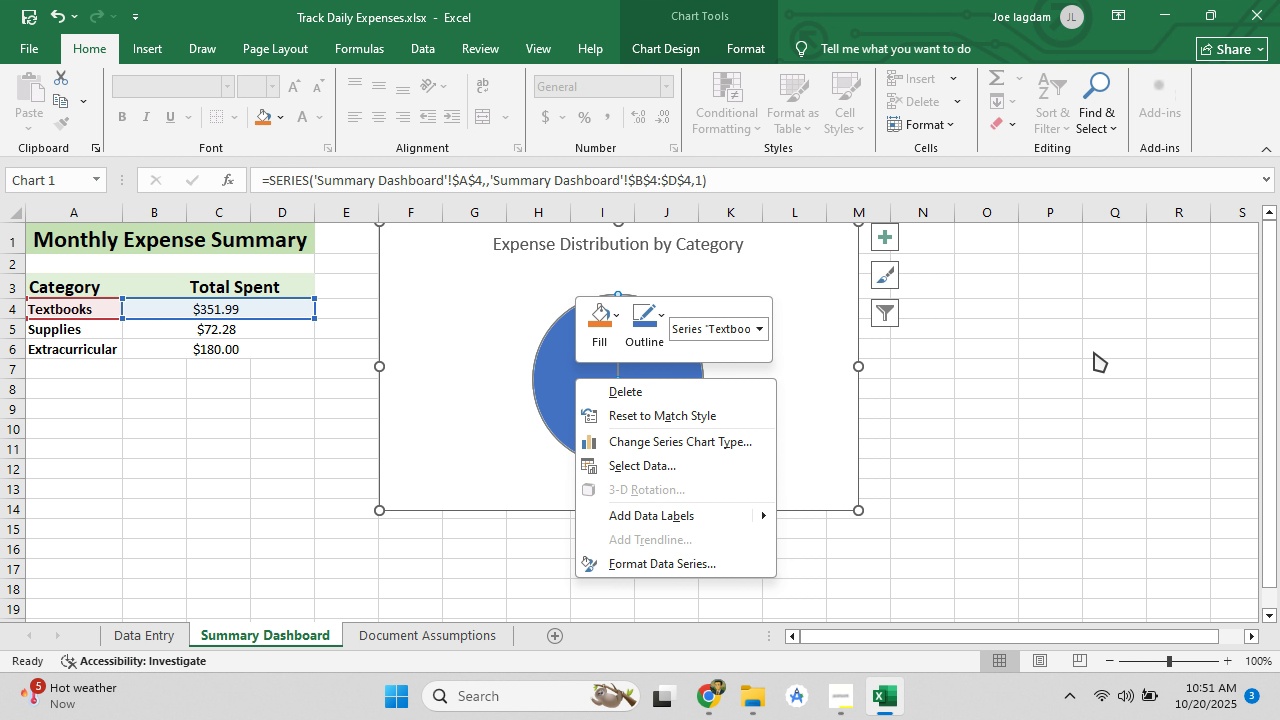 
left_click([1103, 353])
 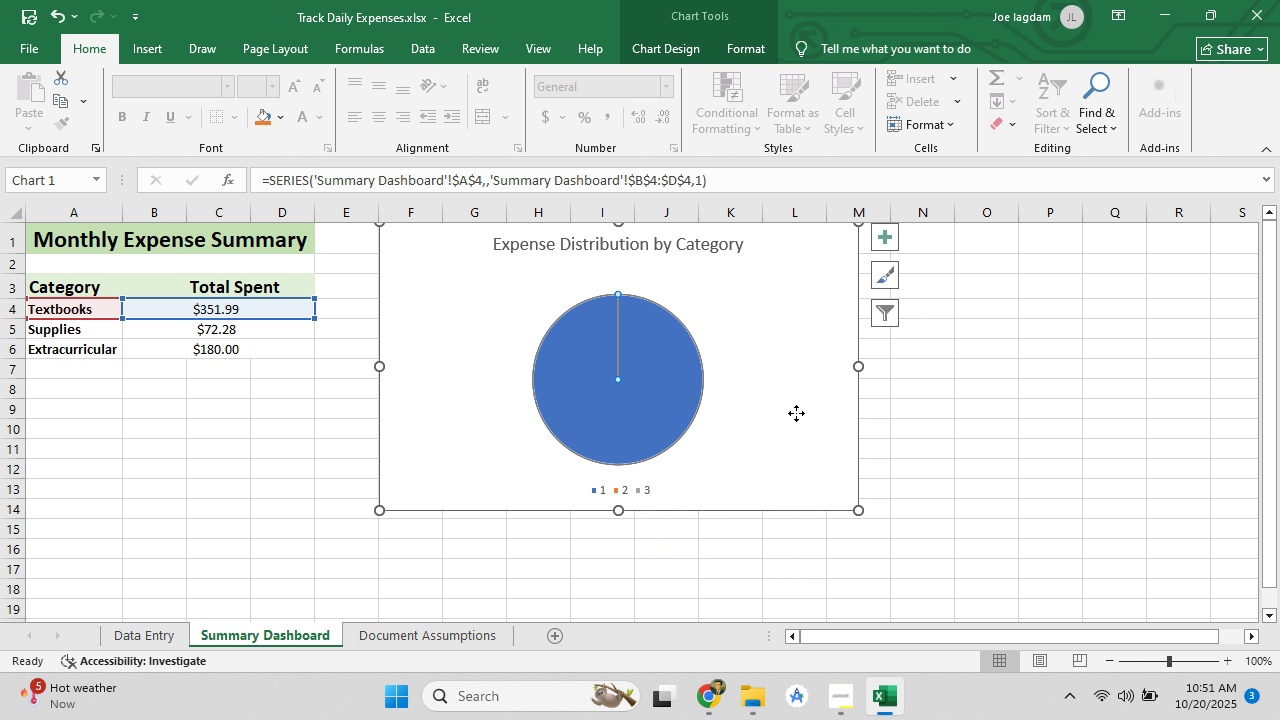 
left_click([796, 413])
 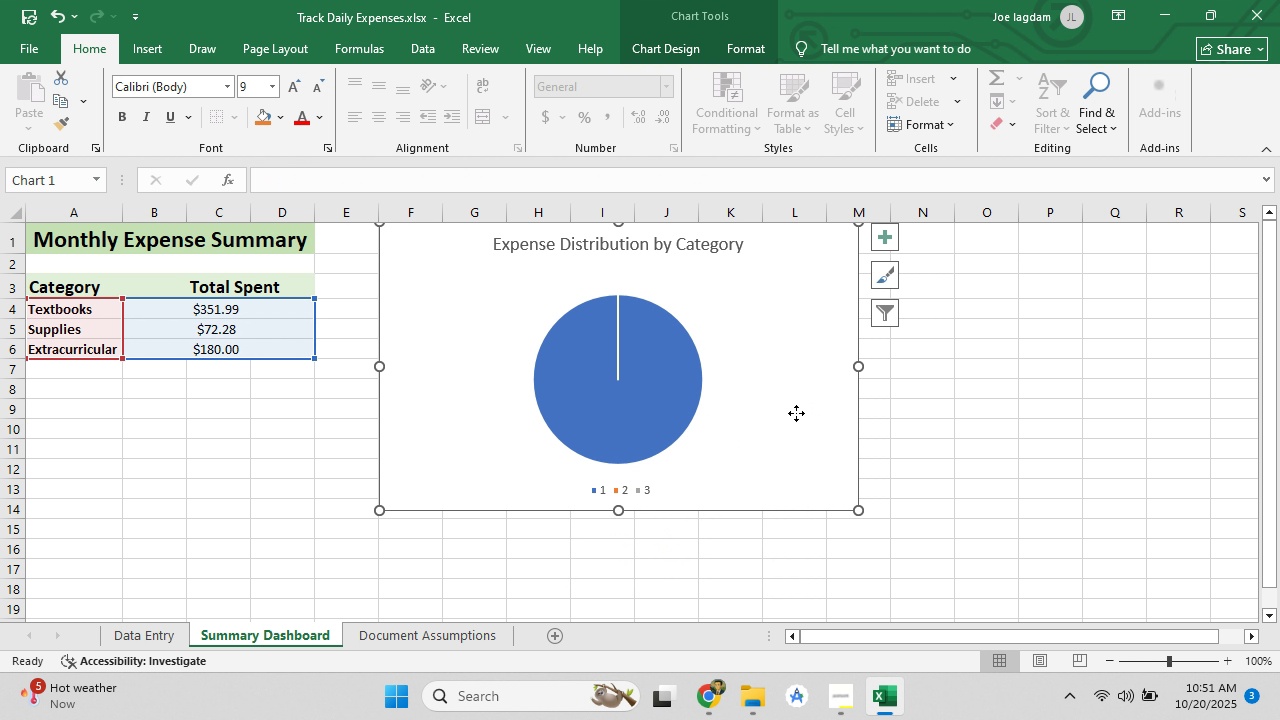 
right_click([796, 413])
 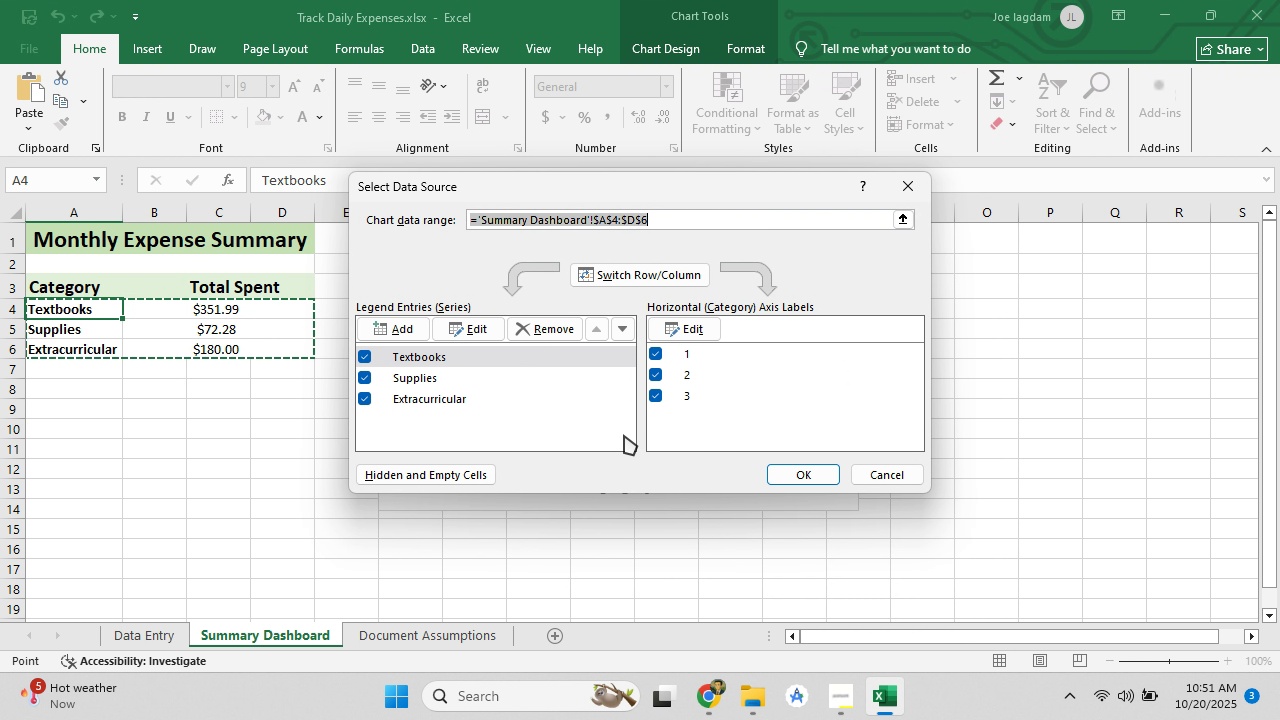 
wait(6.79)
 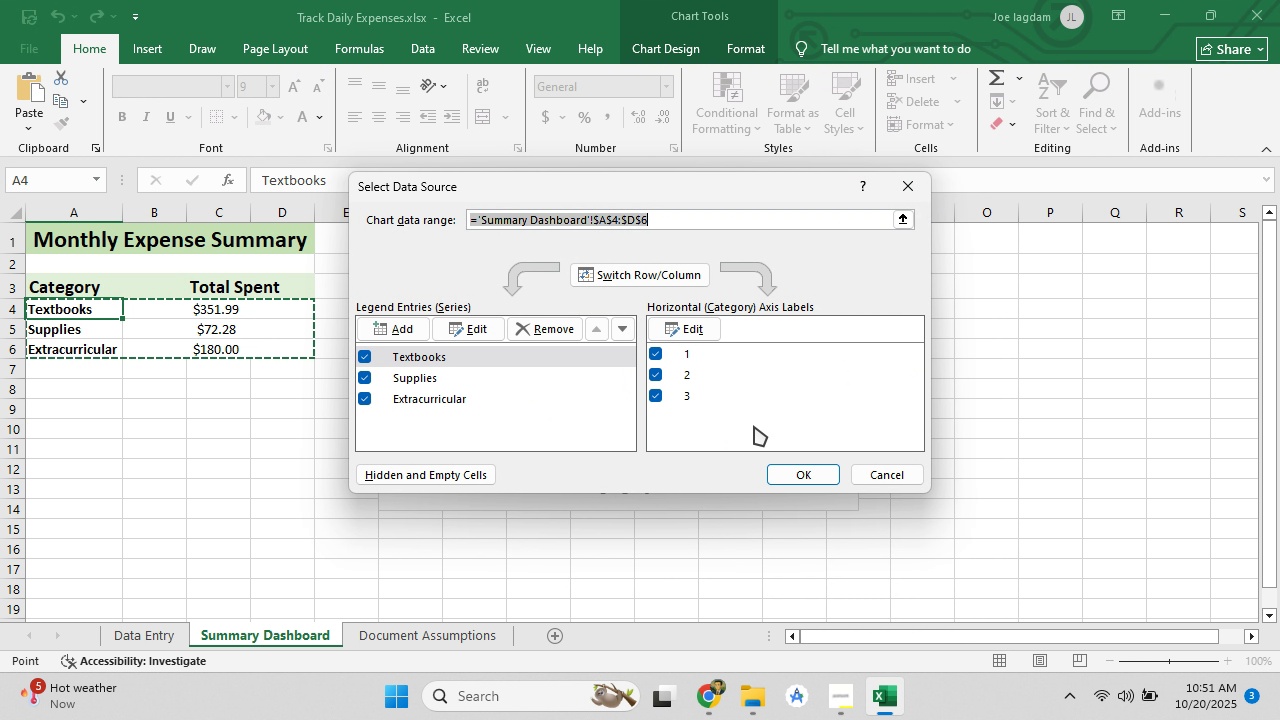 
left_click([865, 479])
 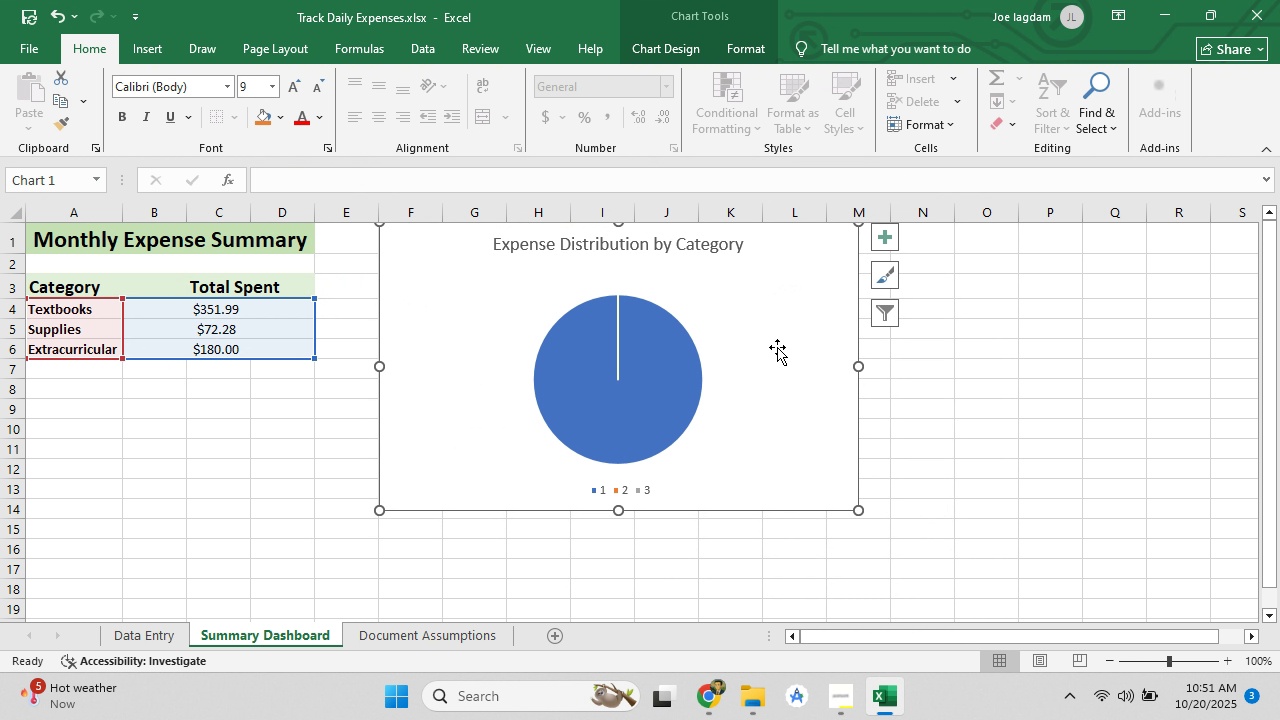 
right_click([763, 353])
 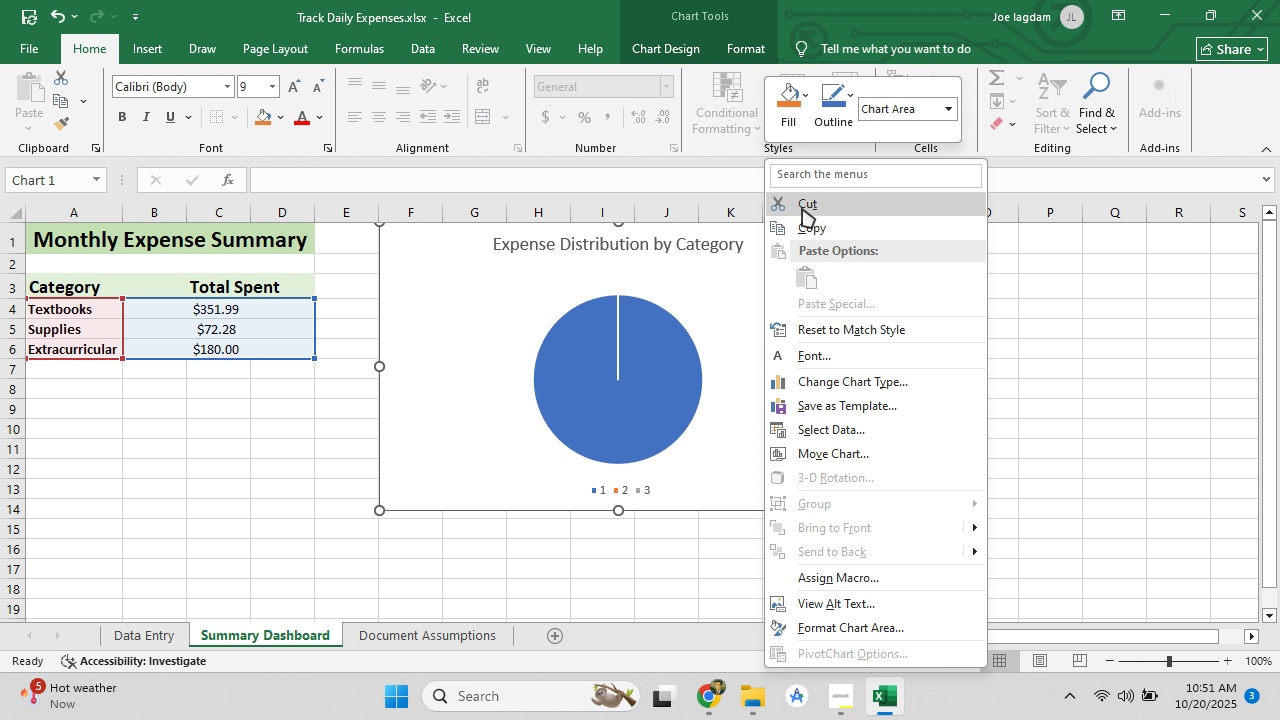 
left_click([802, 207])
 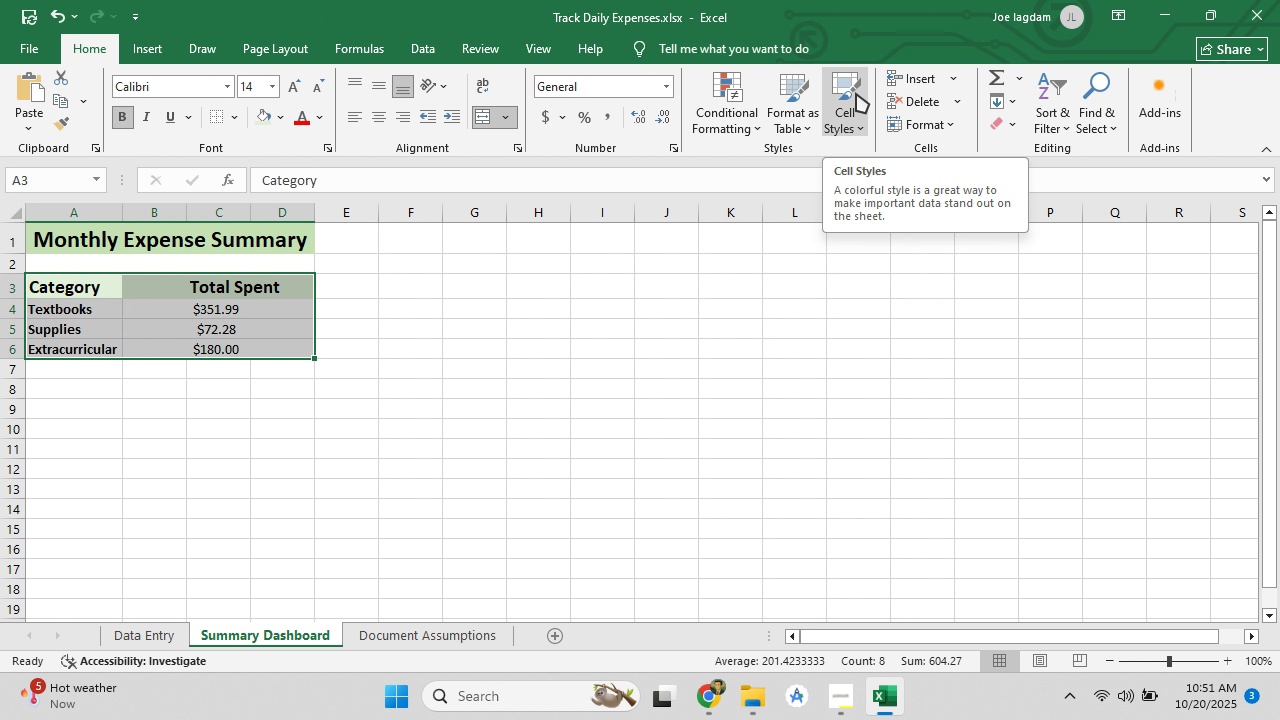 
mouse_move([787, 144])
 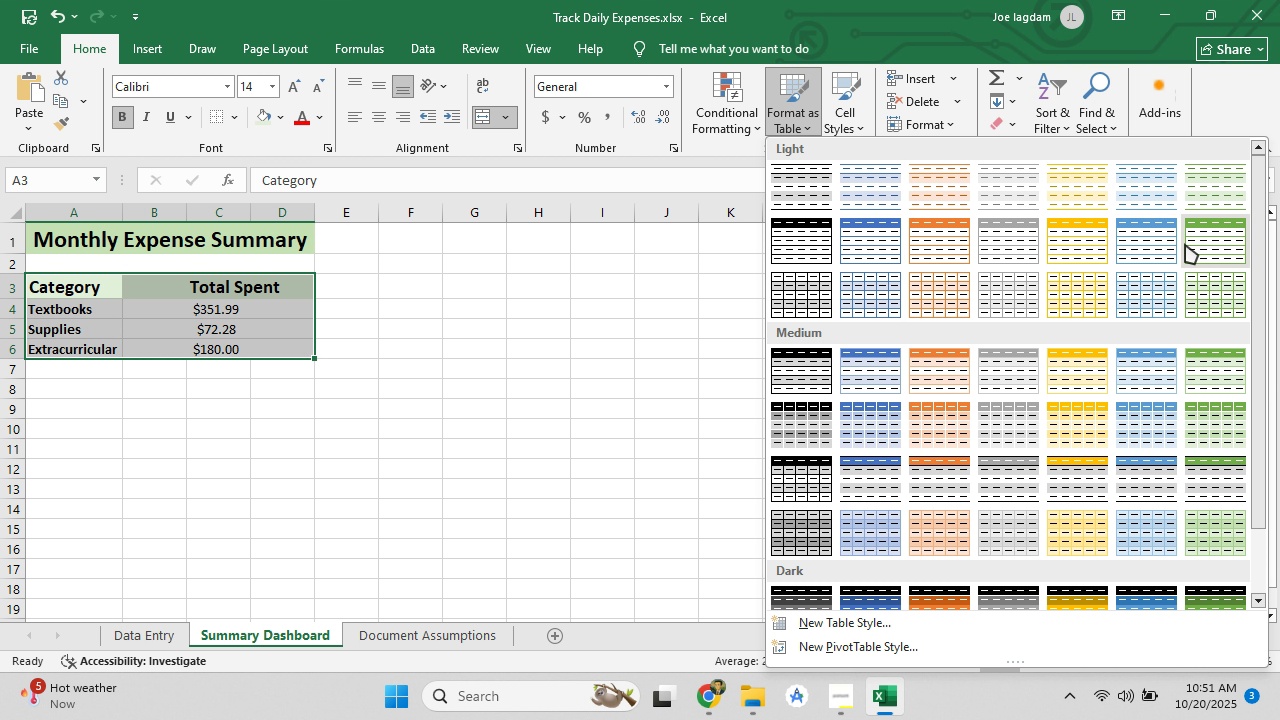 
left_click([1185, 244])
 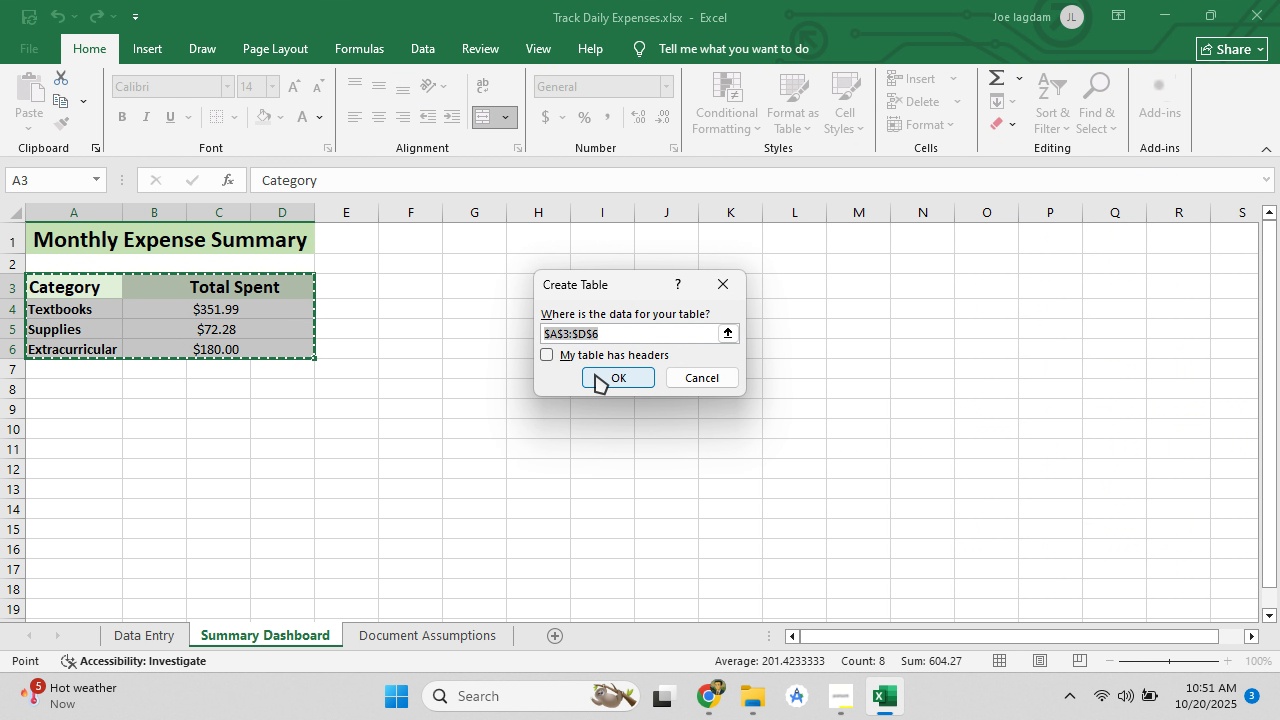 
left_click([597, 370])
 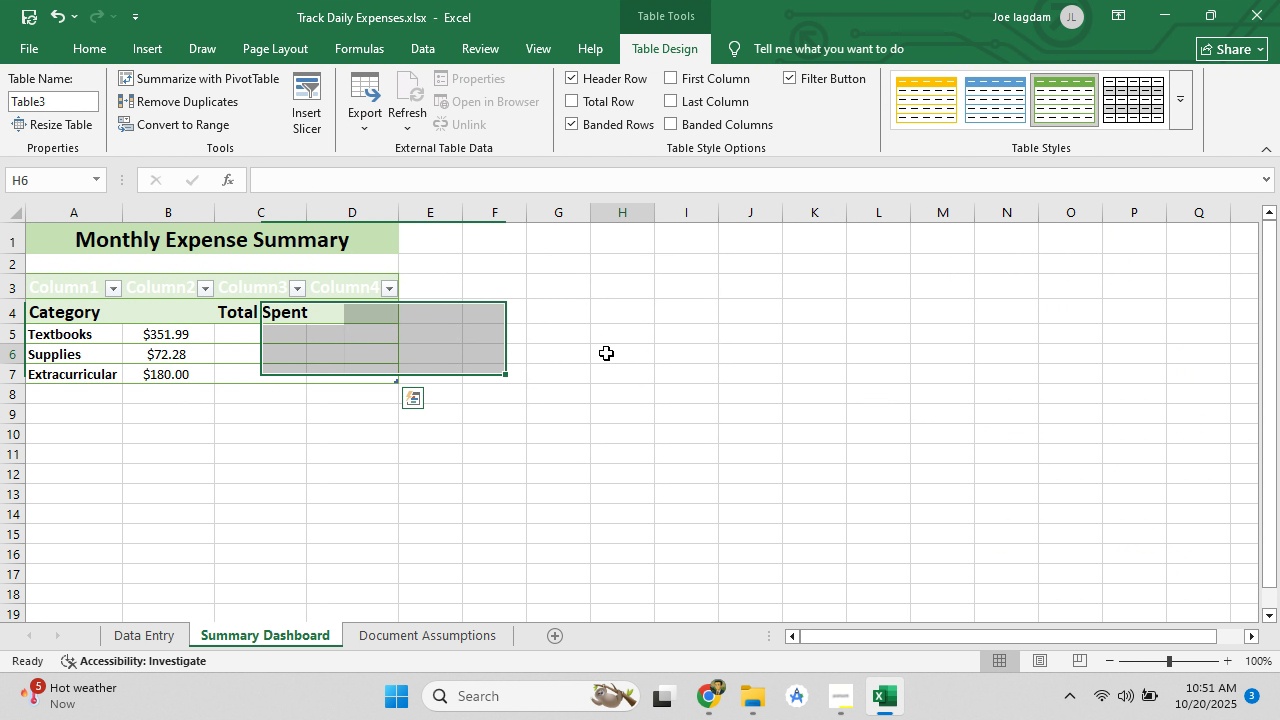 
left_click([606, 353])
 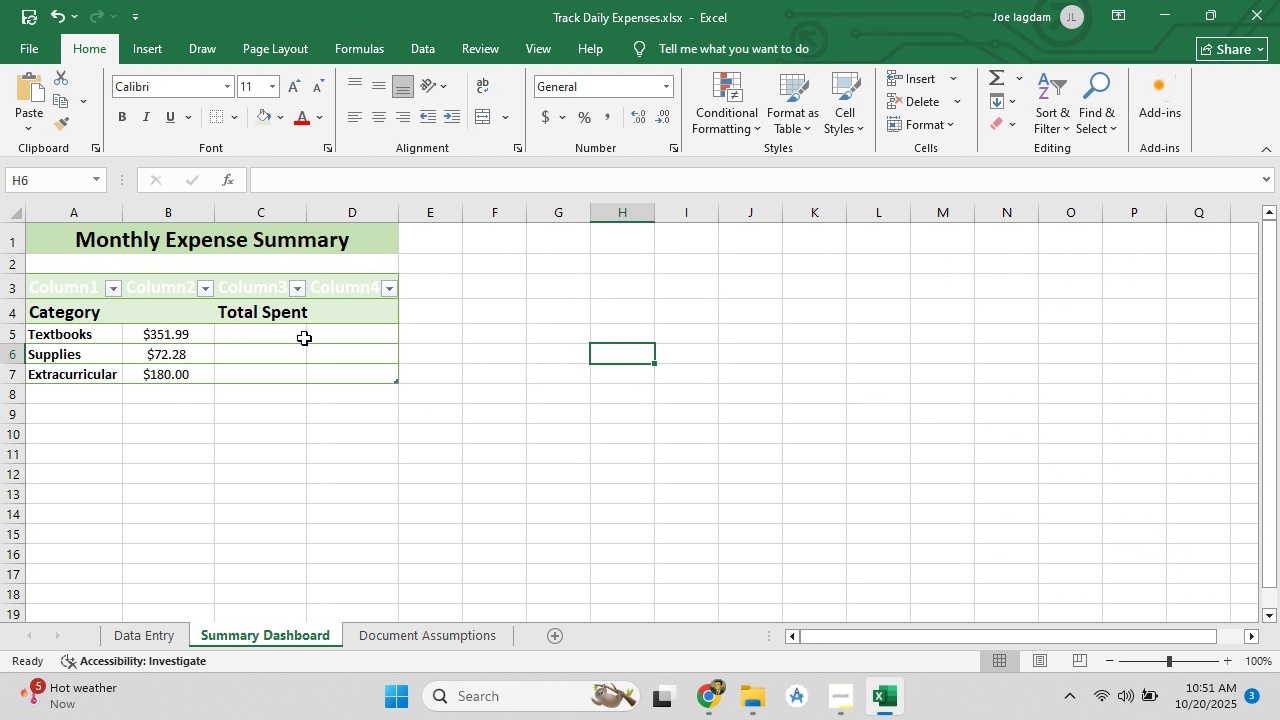 
left_click([177, 297])
 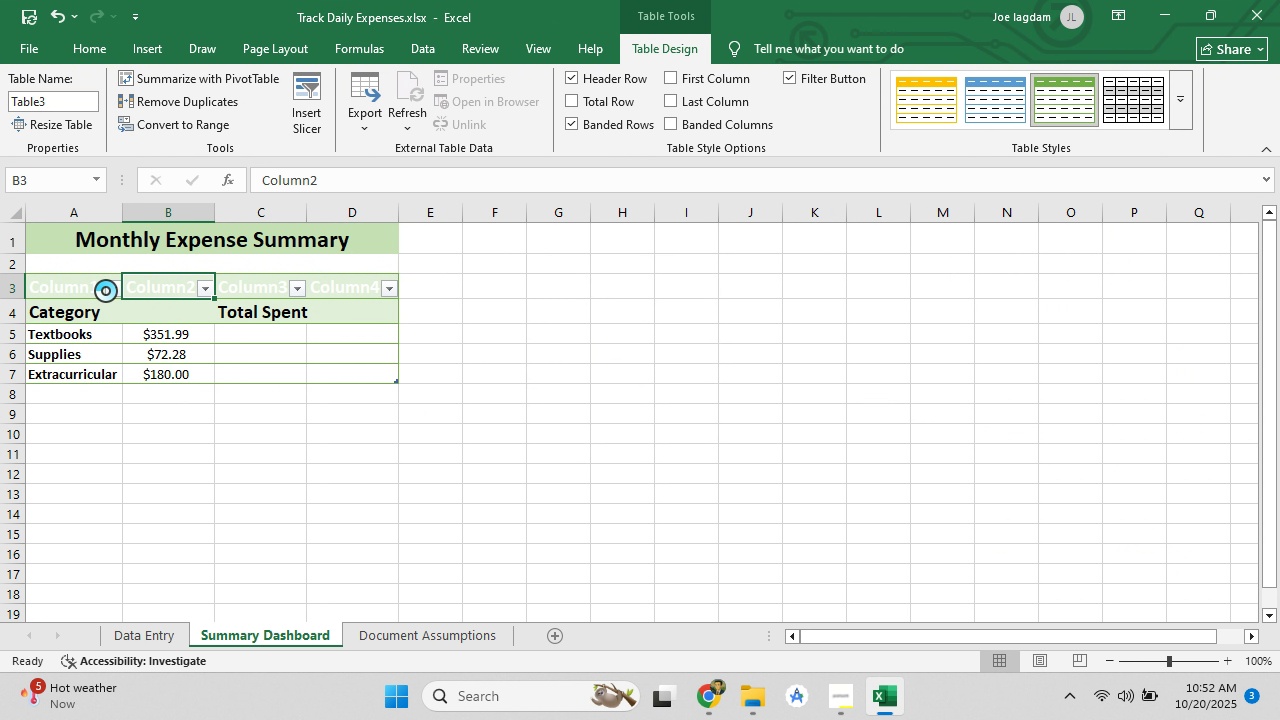 
left_click([105, 290])
 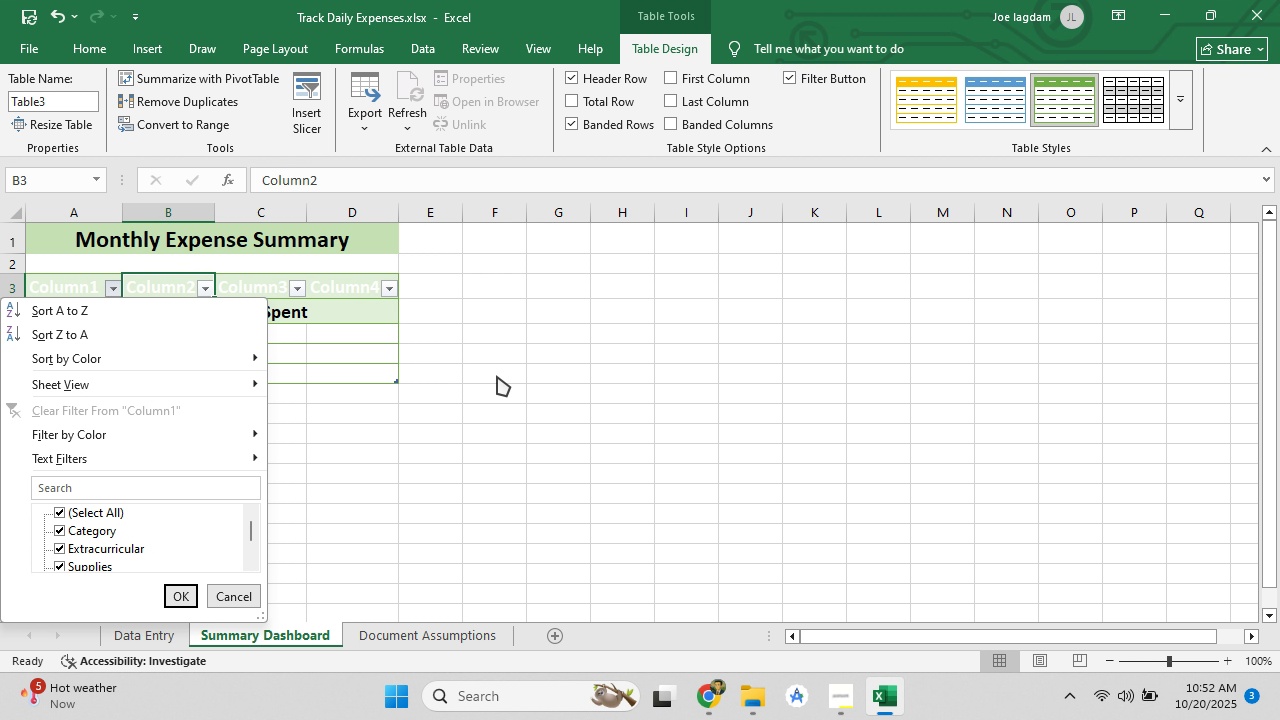 
left_click([497, 376])
 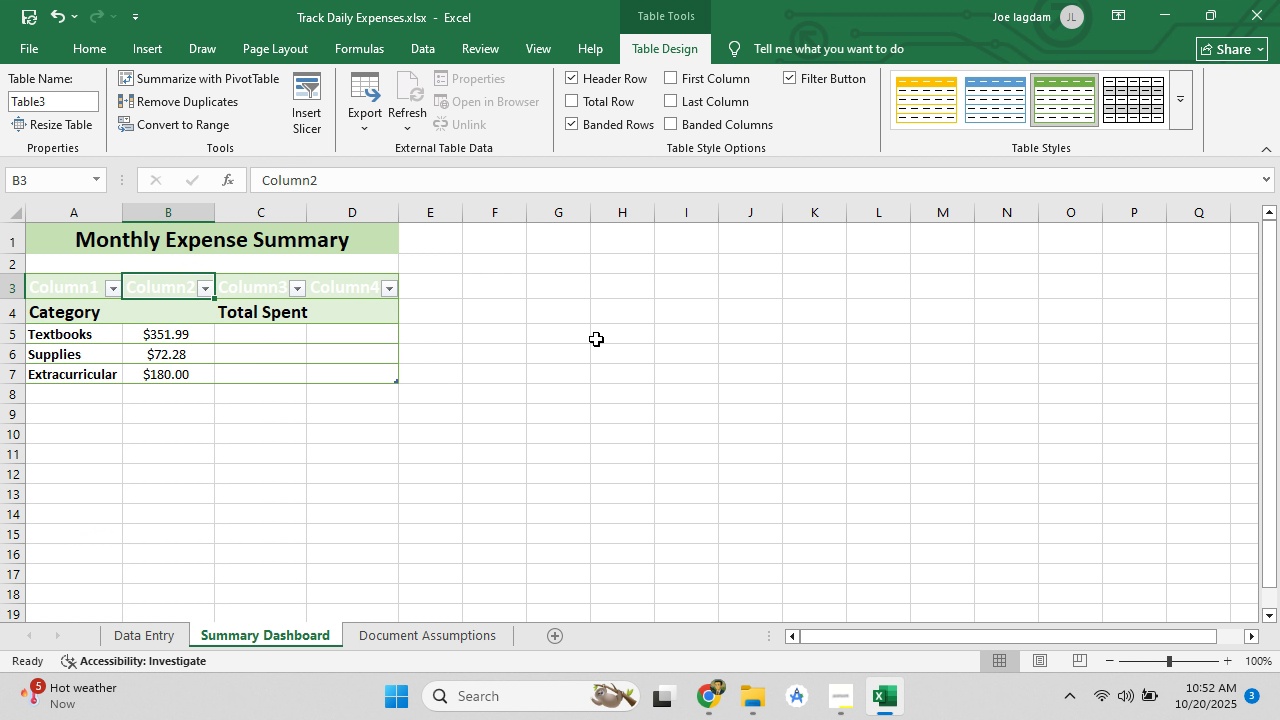 
key(Control+ControlLeft)
 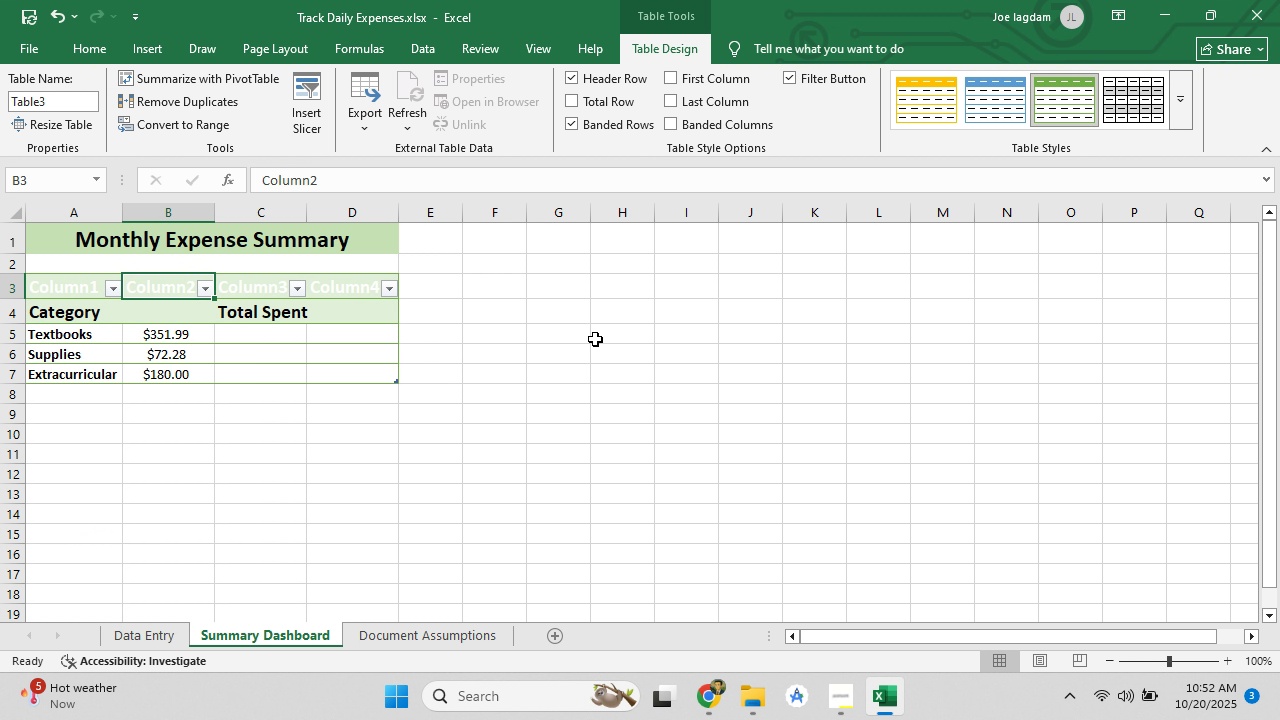 
key(Control+Z)
 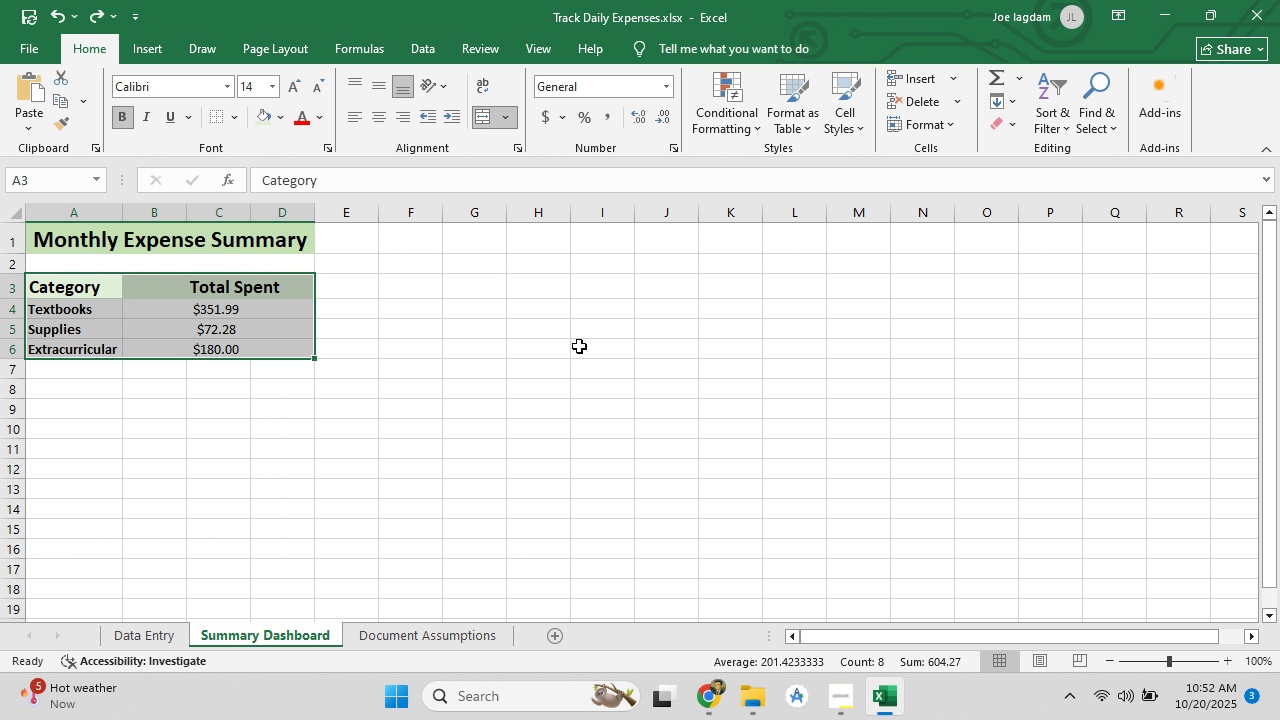 
left_click([578, 346])
 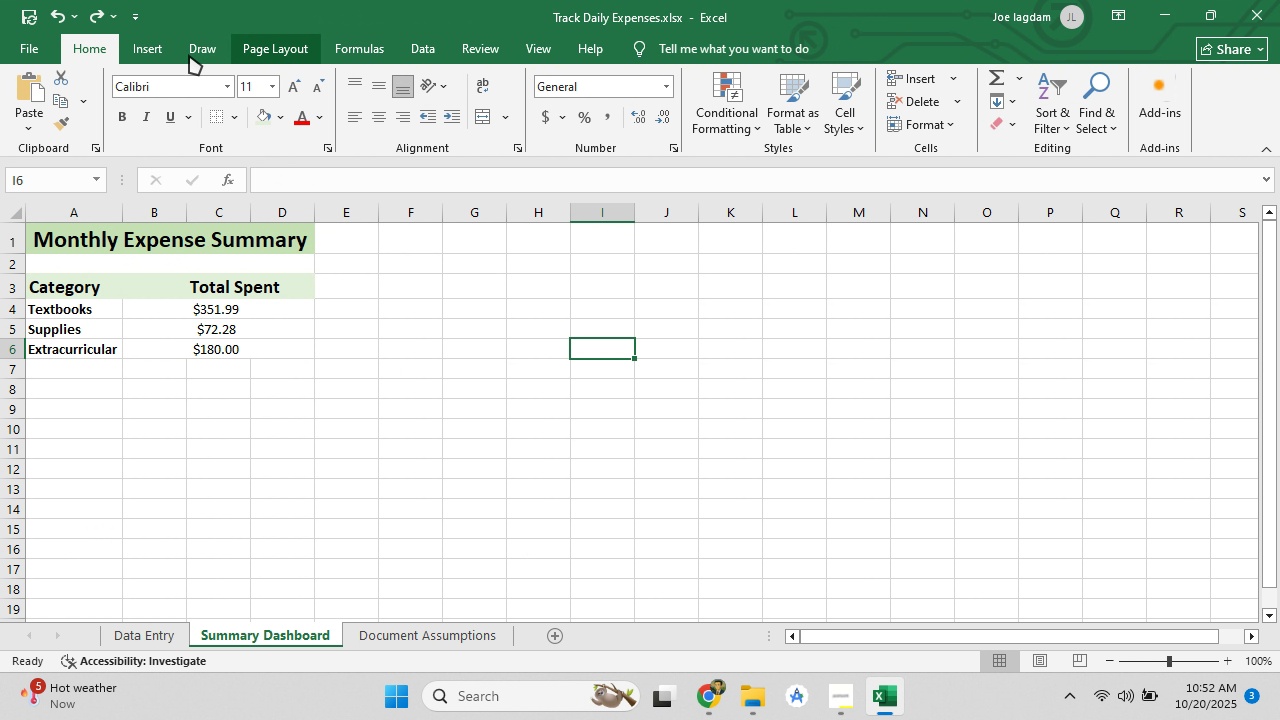 
left_click([162, 47])
 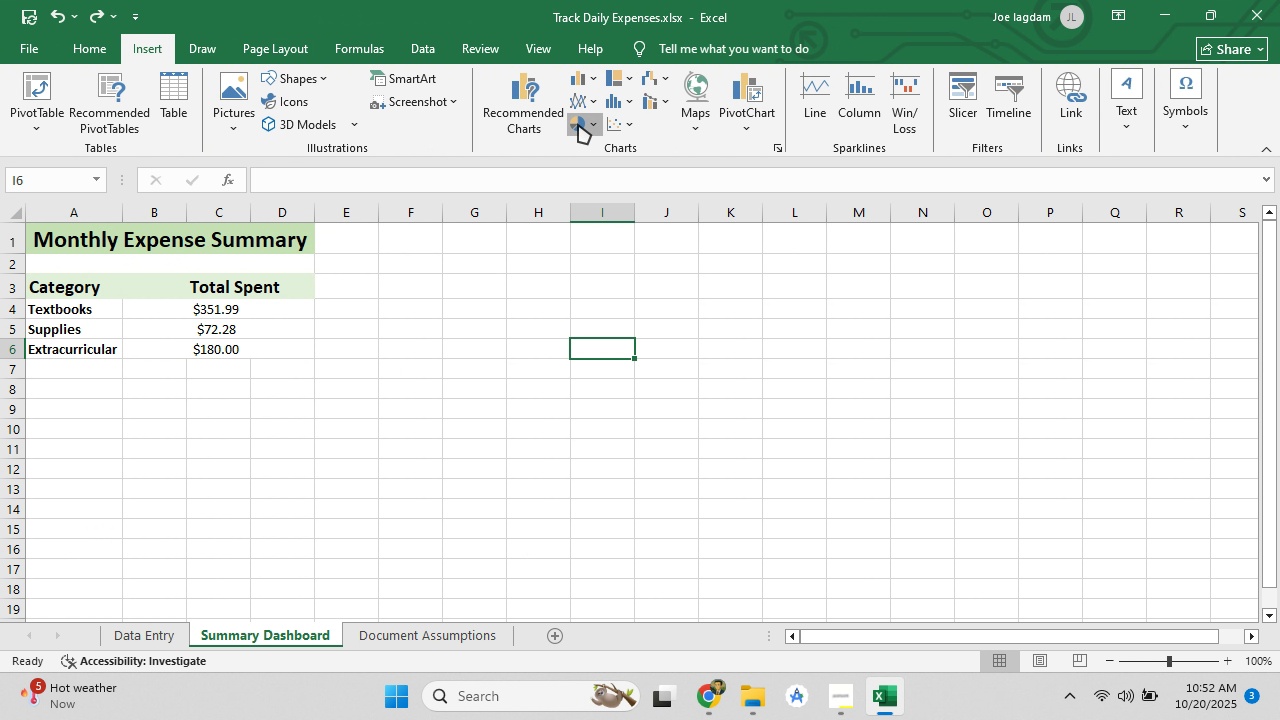 
left_click([578, 124])
 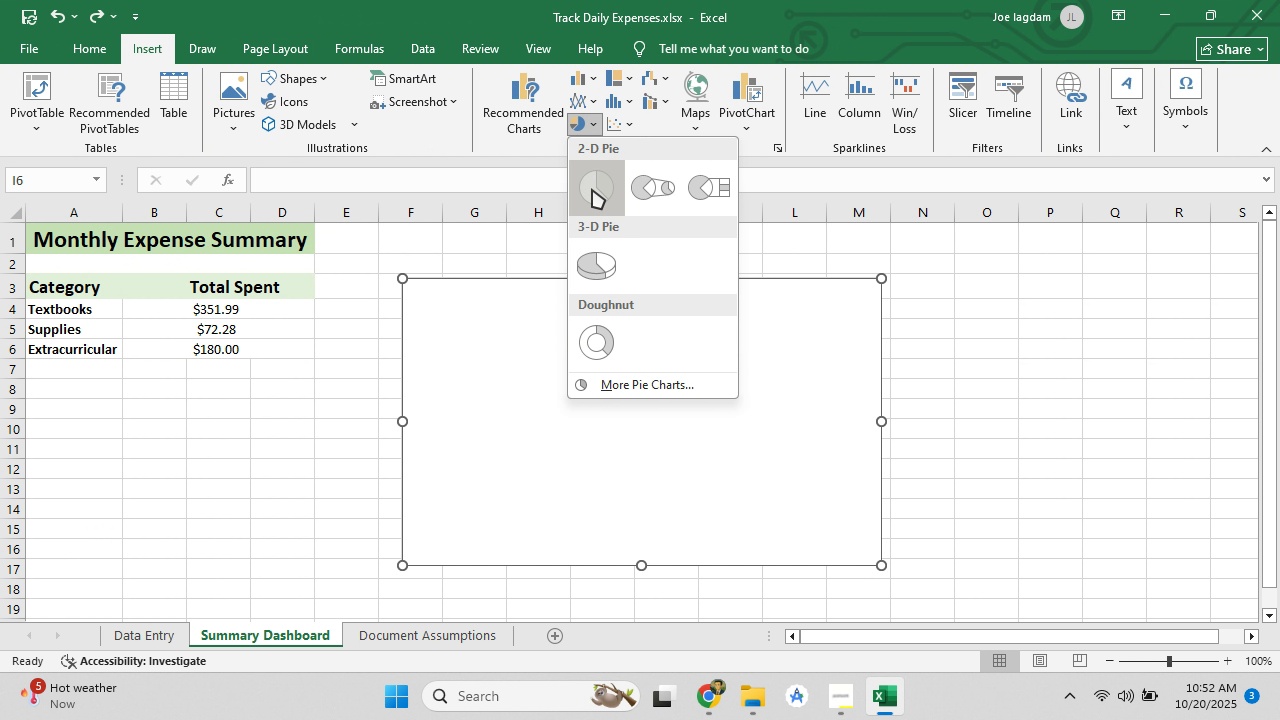 
left_click([592, 189])
 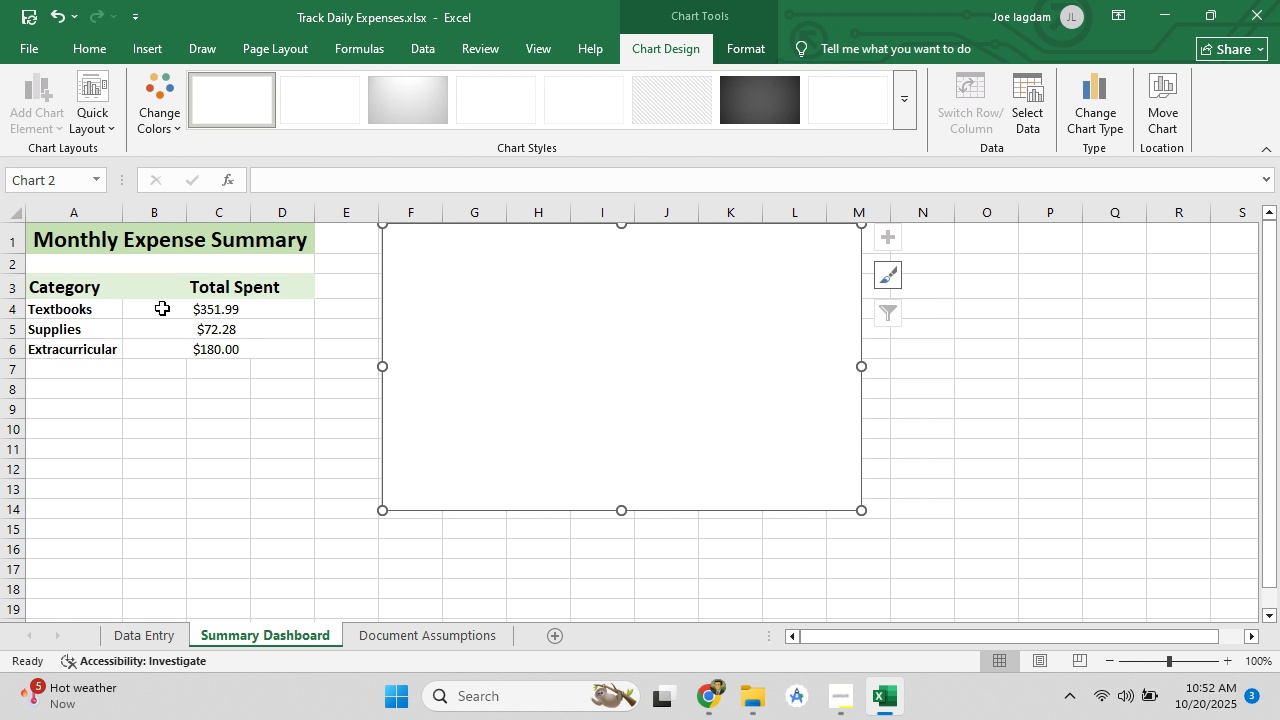 
wait(8.46)
 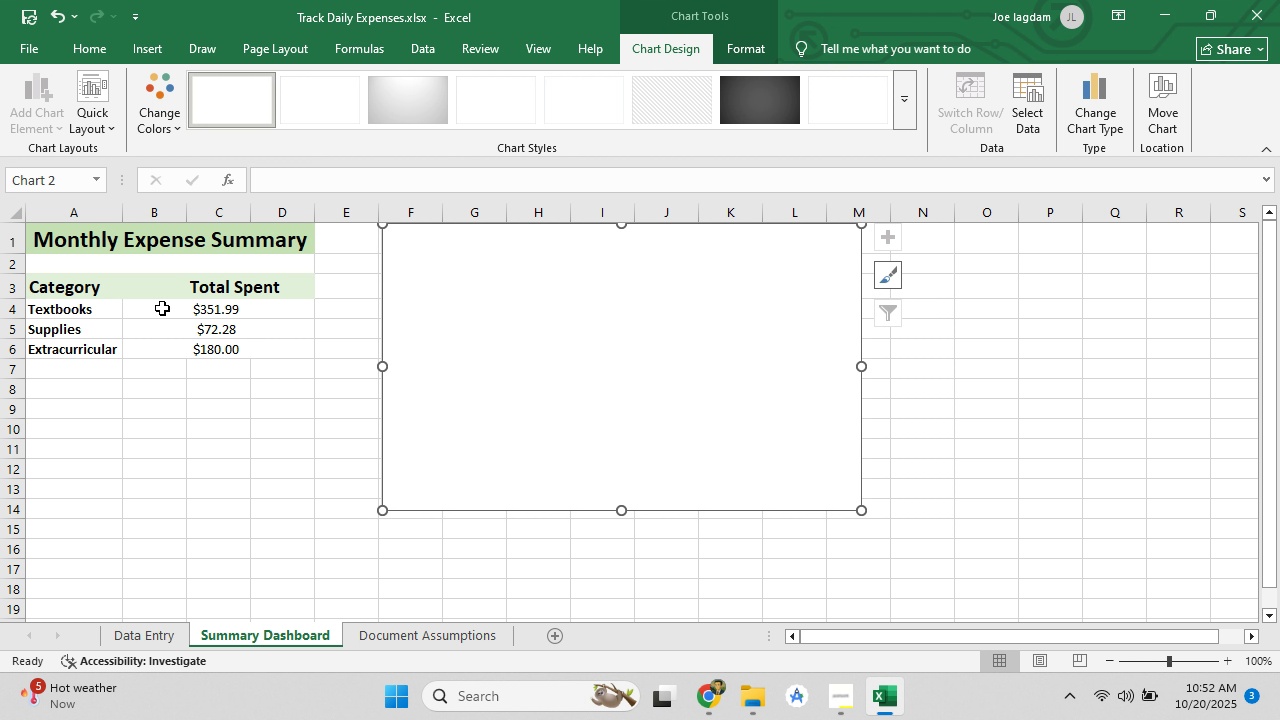 
left_click([1031, 100])
 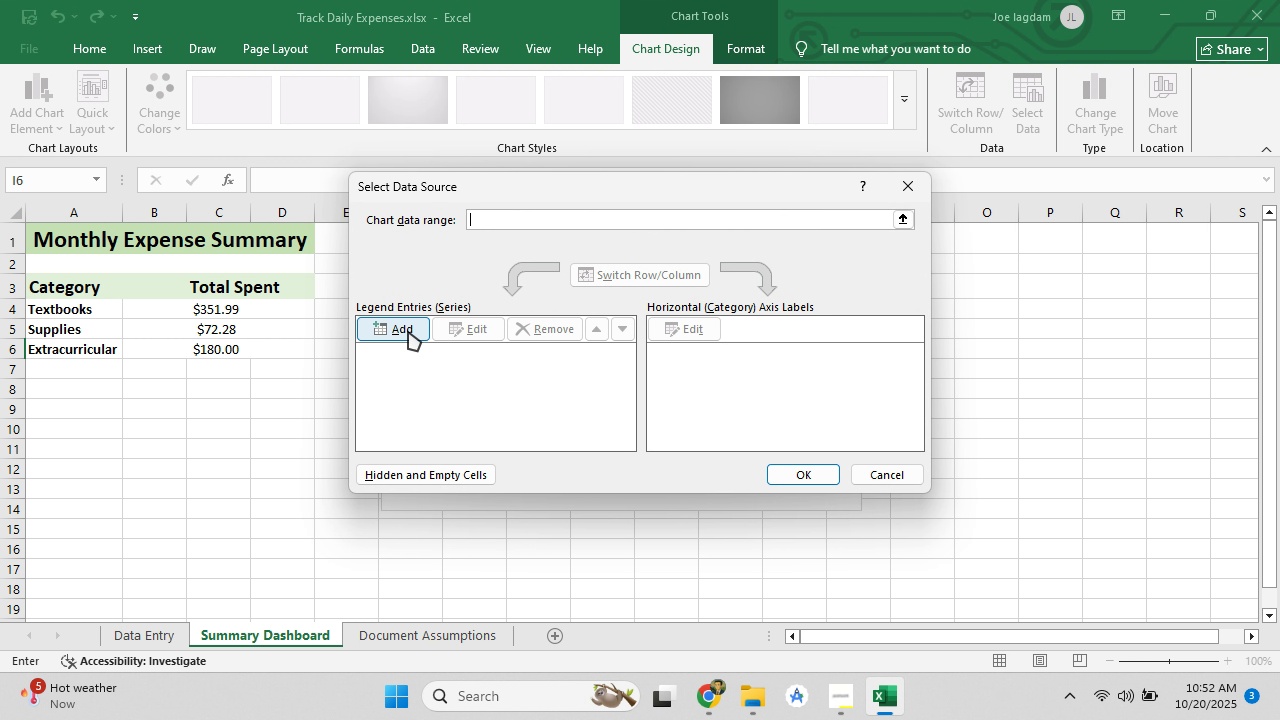 
left_click([408, 331])
 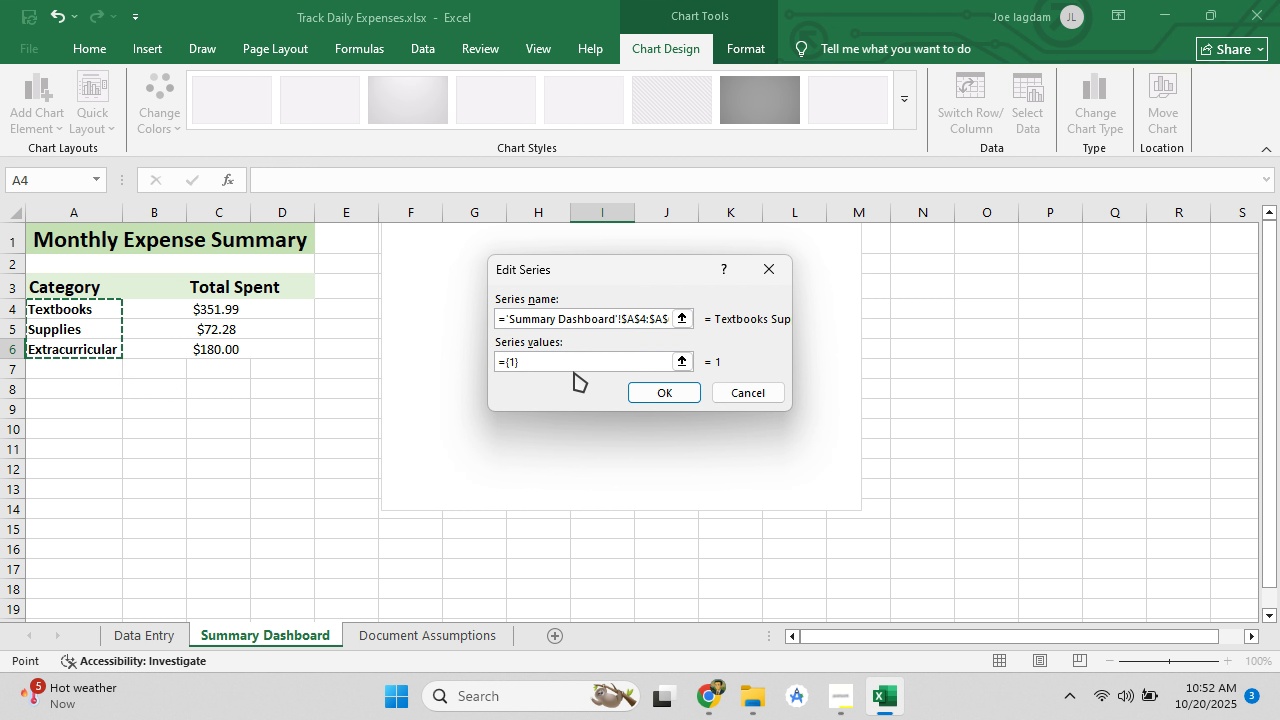 
left_click([642, 401])
 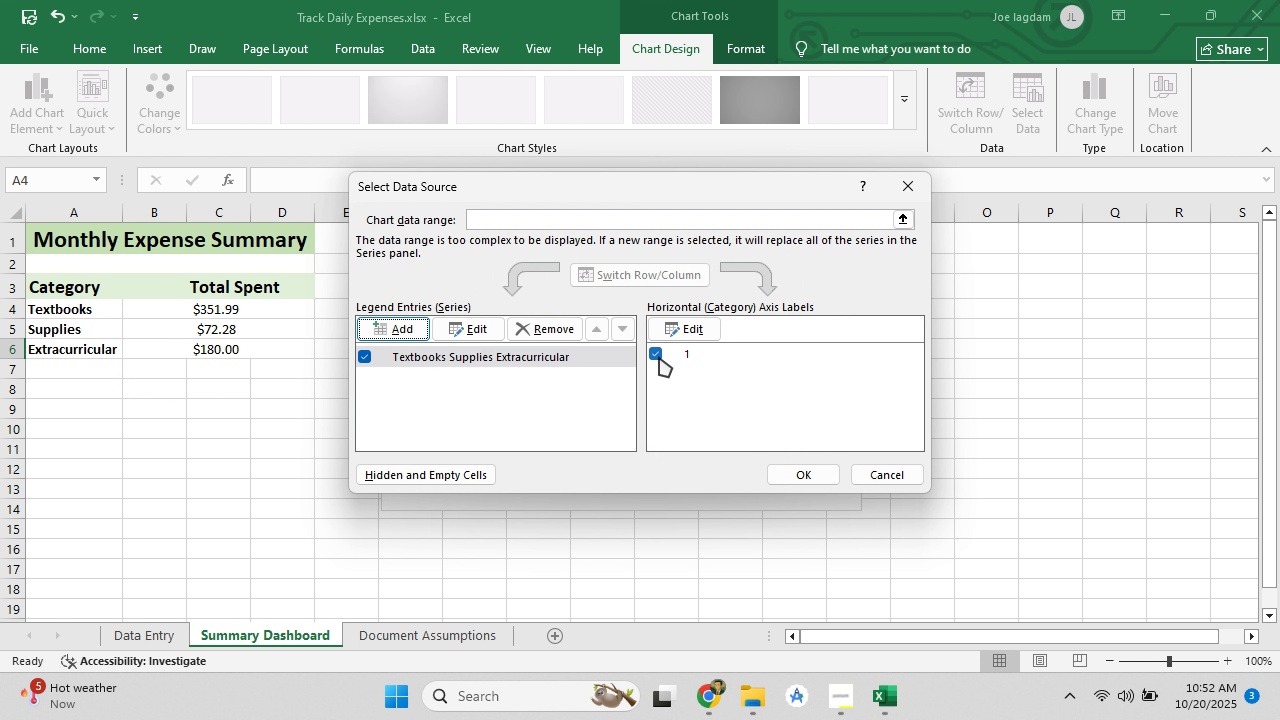 
left_click([658, 353])
 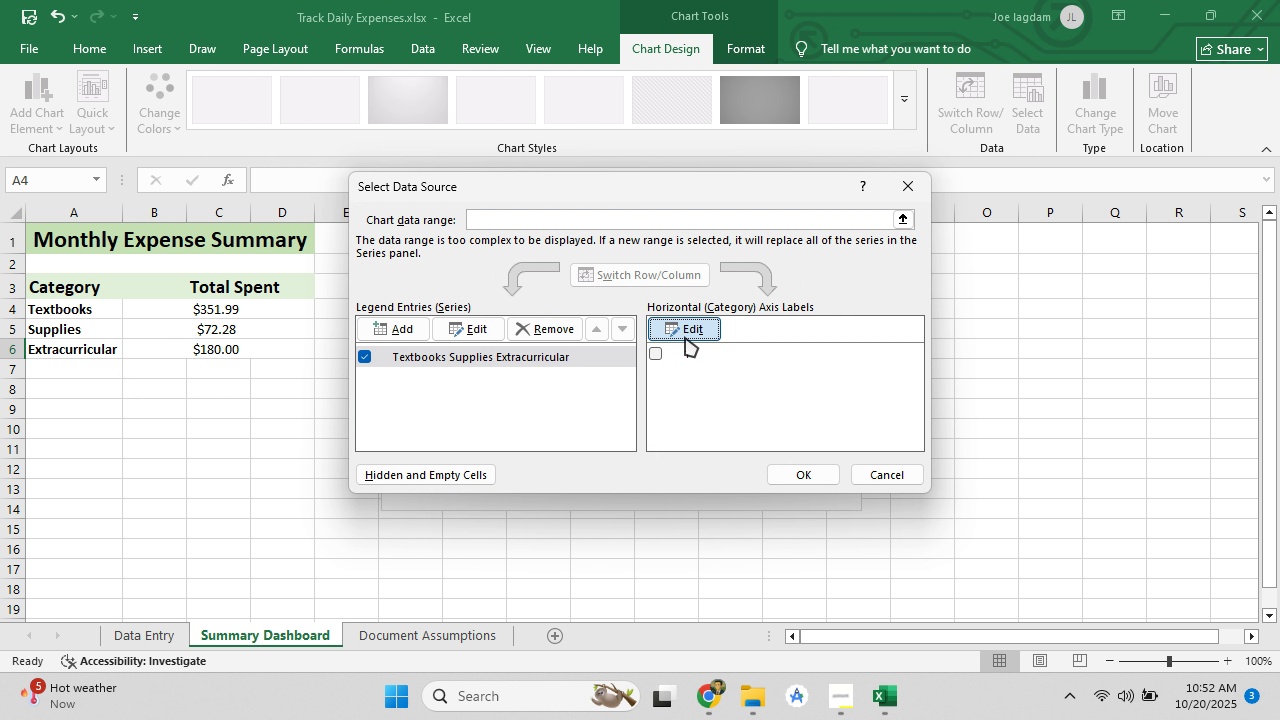 
left_click([685, 337])
 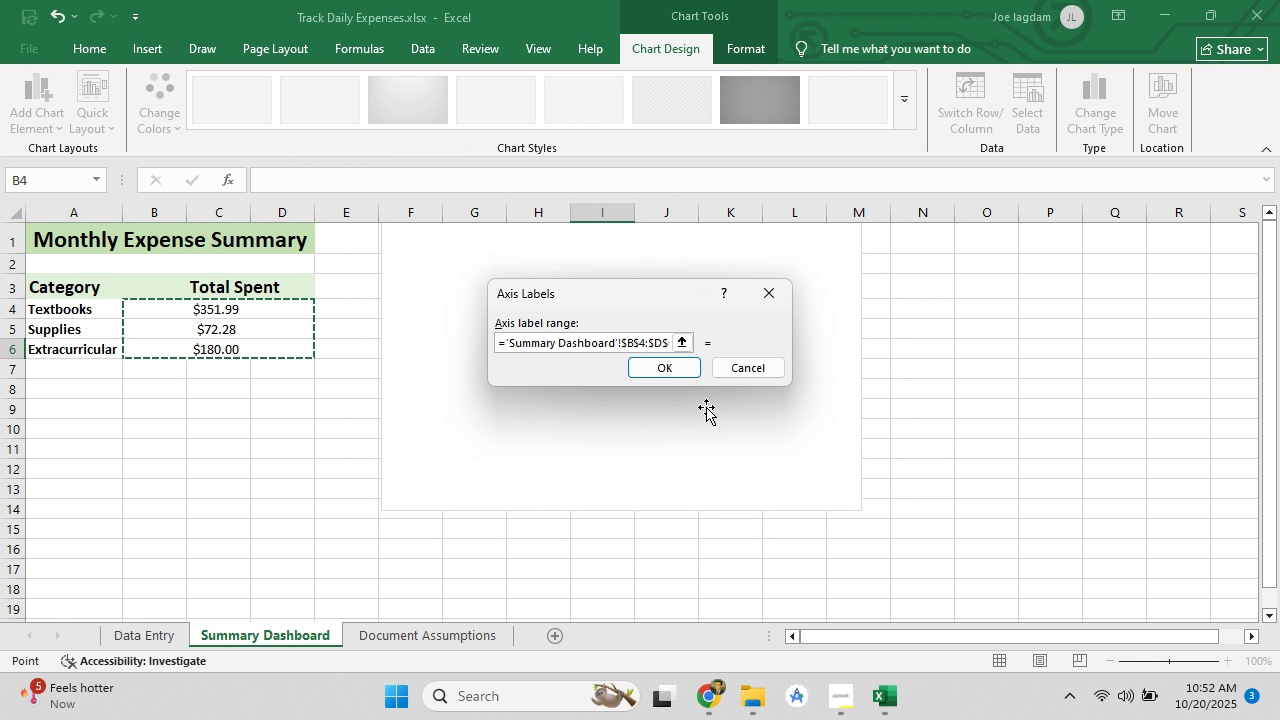 
left_click([676, 372])
 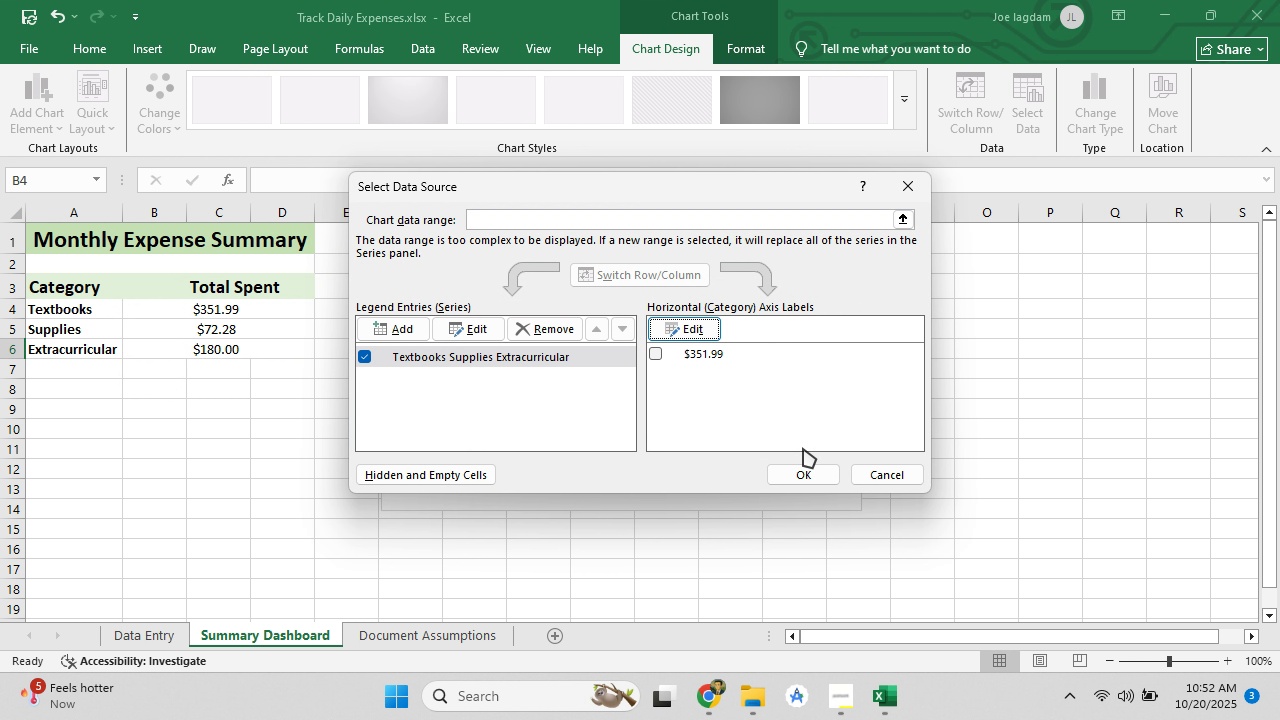 
mouse_move([776, 464])
 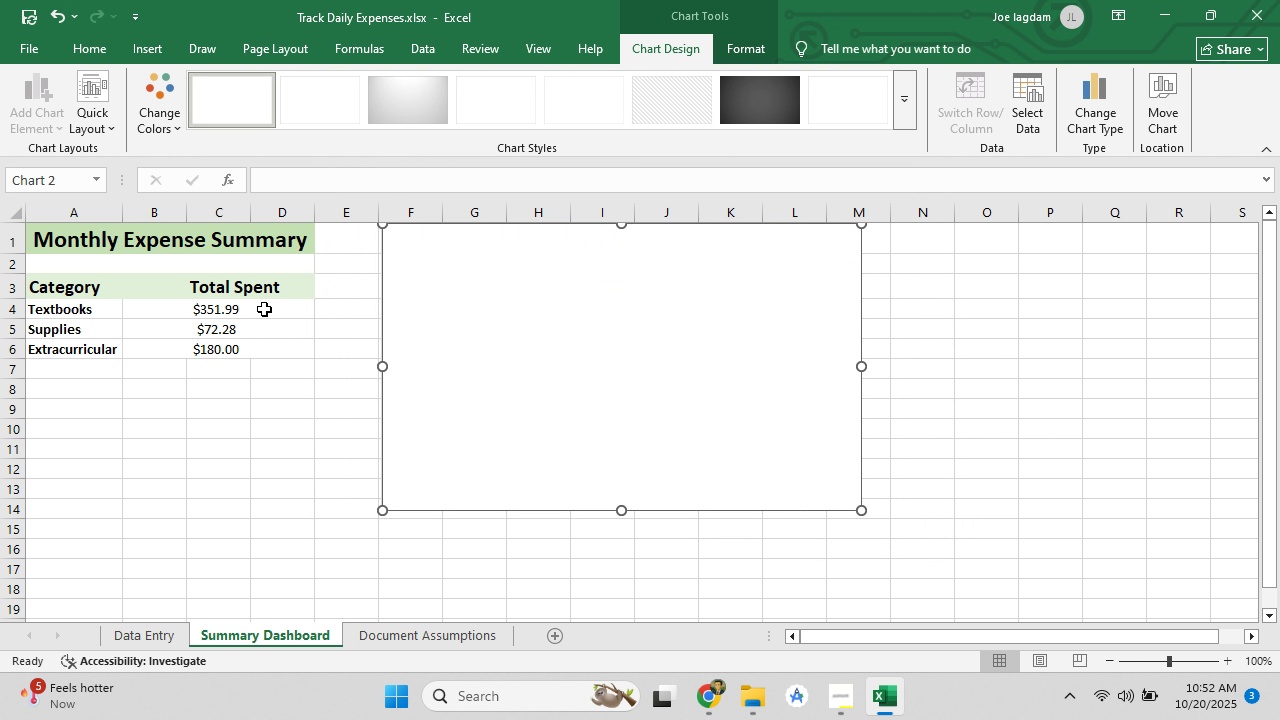 
left_click([264, 309])
 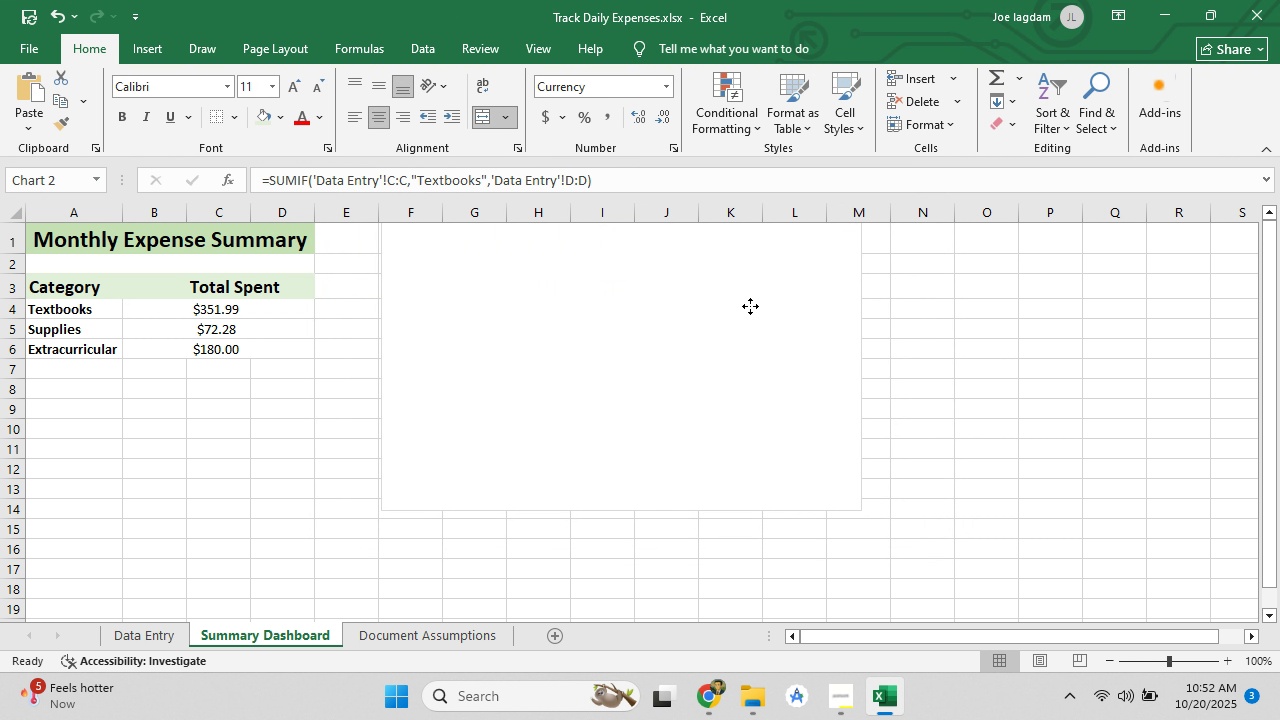 
right_click([750, 306])
 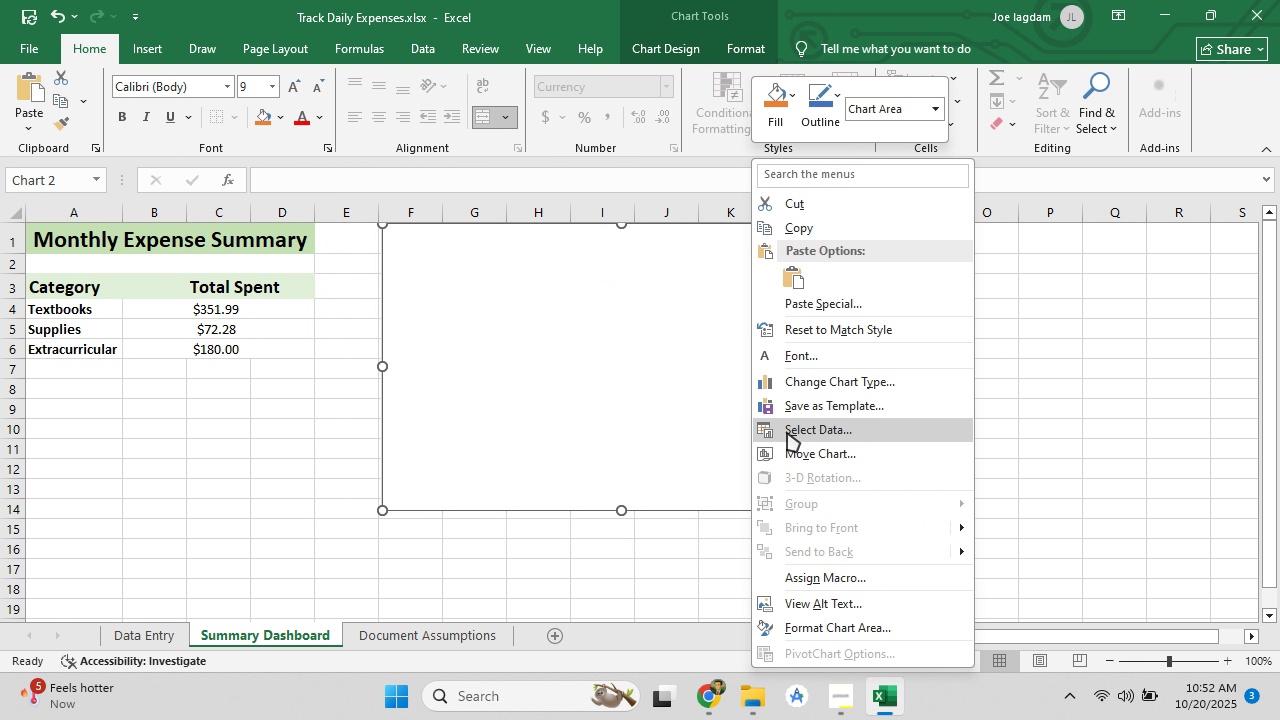 
left_click([788, 428])
 